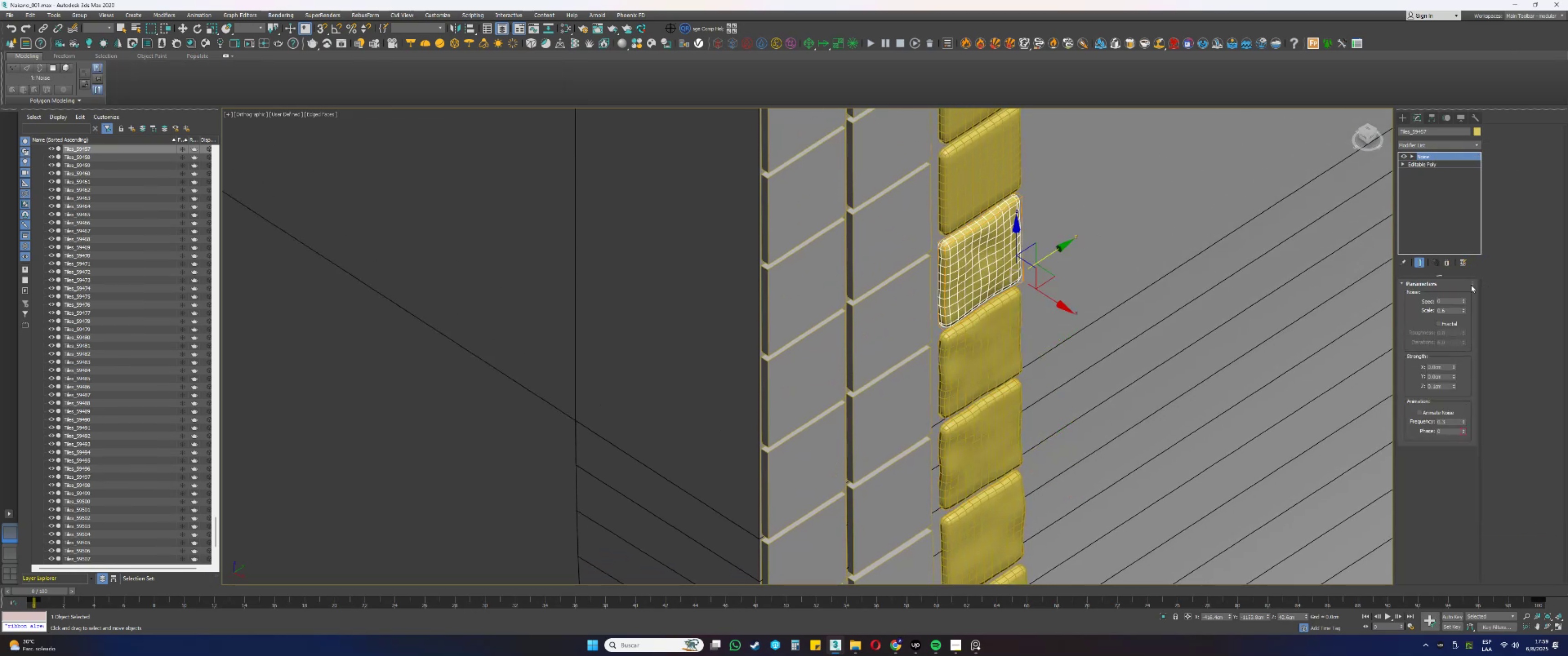 
left_click_drag(start_coordinate=[1465, 298], to_coordinate=[1472, 262])
 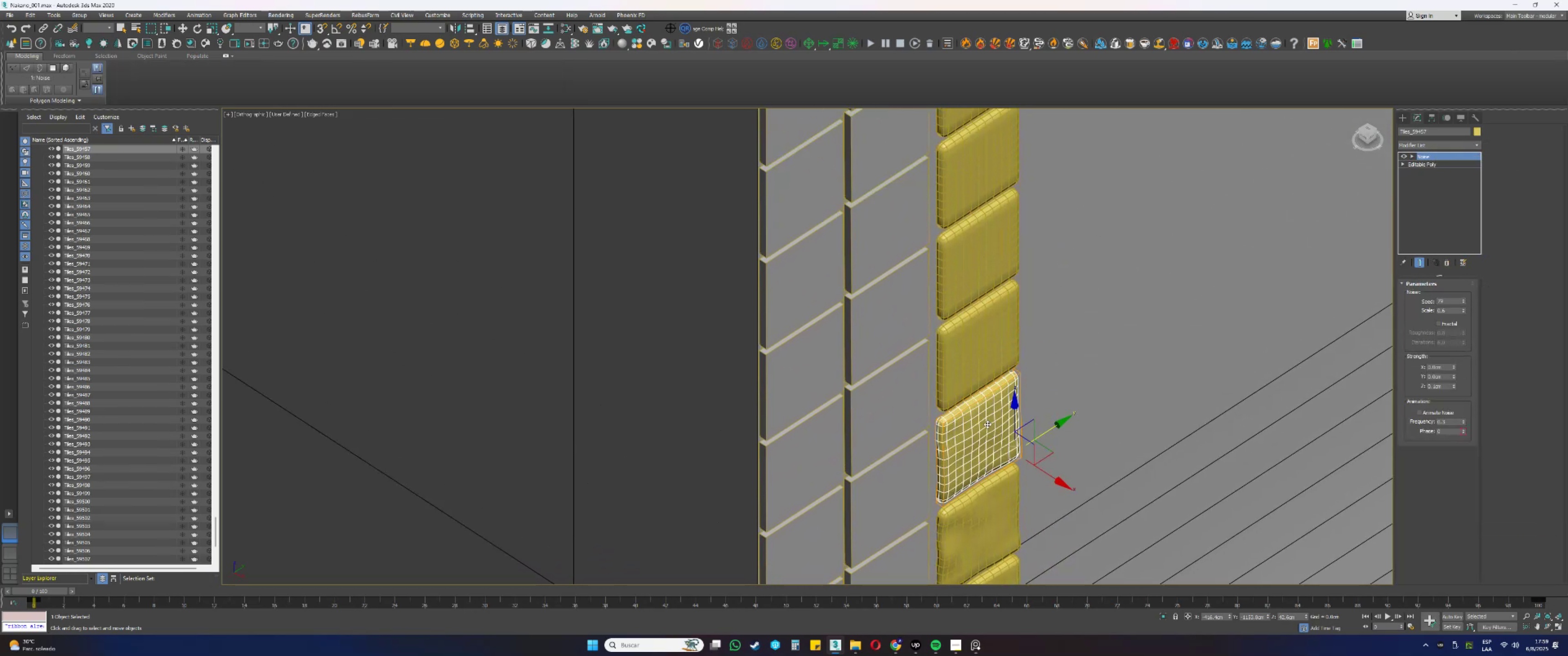 
left_click([975, 359])
 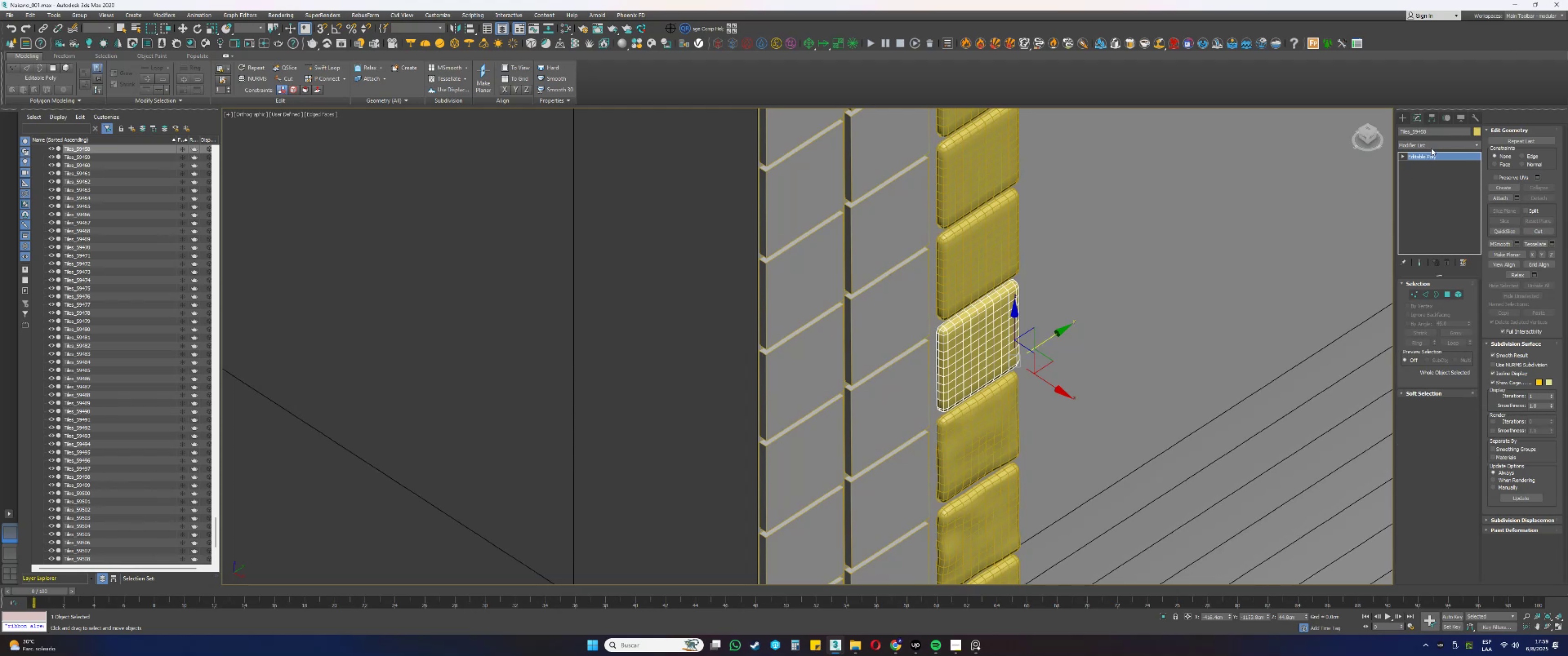 
right_click([1425, 156])
 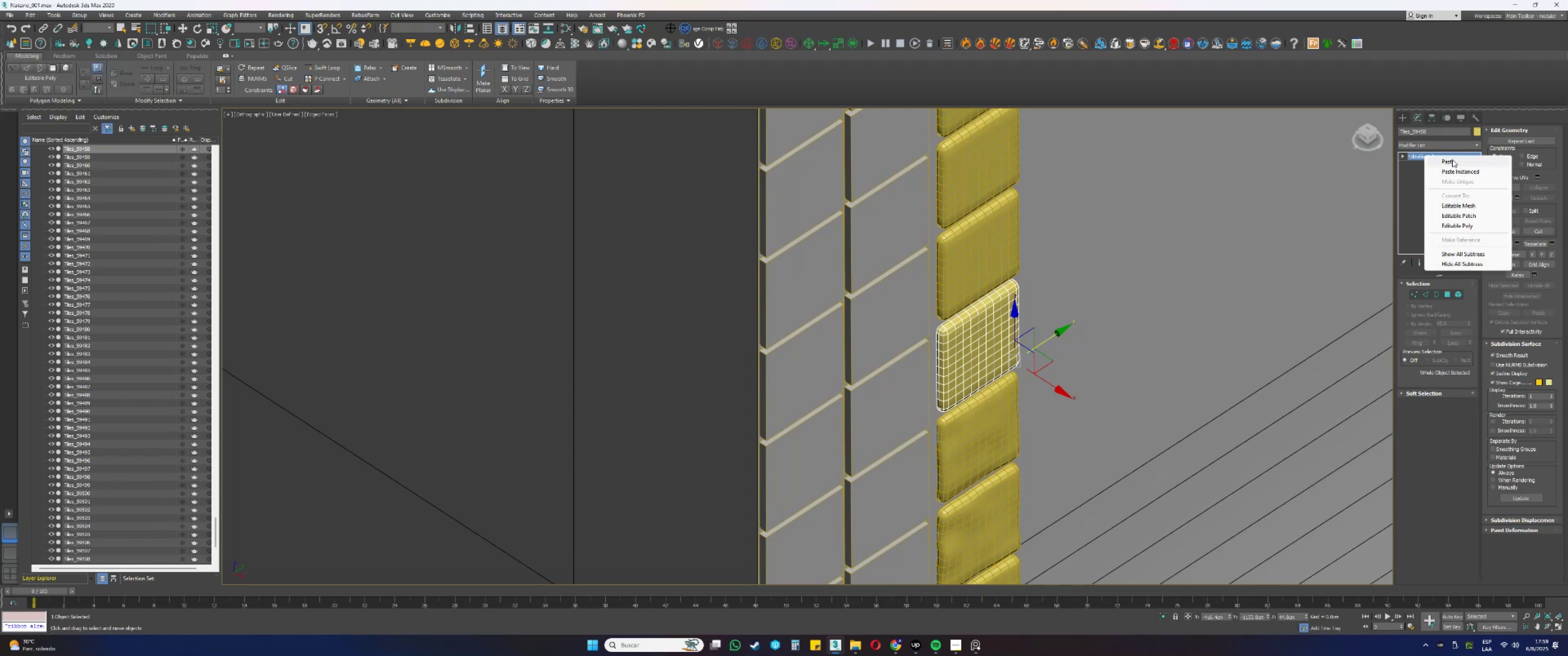 
left_click([1454, 159])
 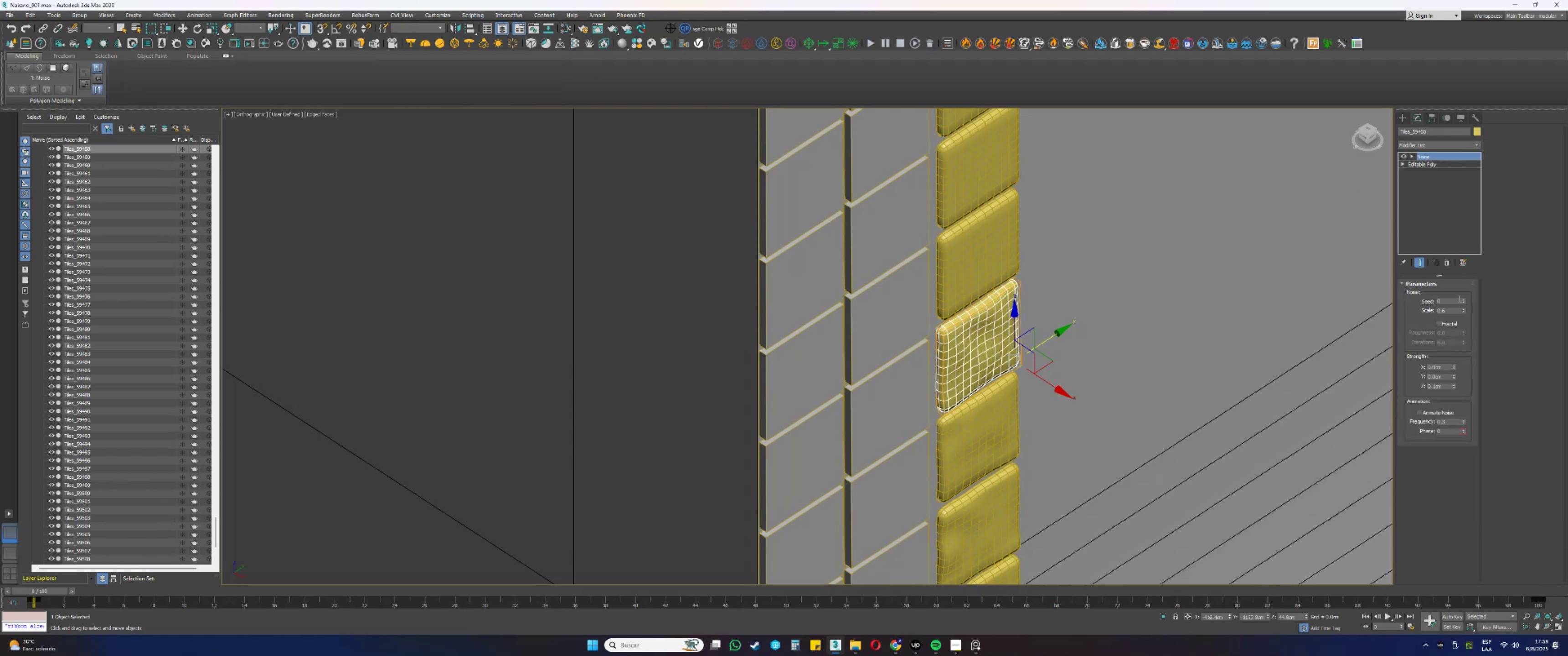 
left_click_drag(start_coordinate=[1464, 302], to_coordinate=[1472, 263])
 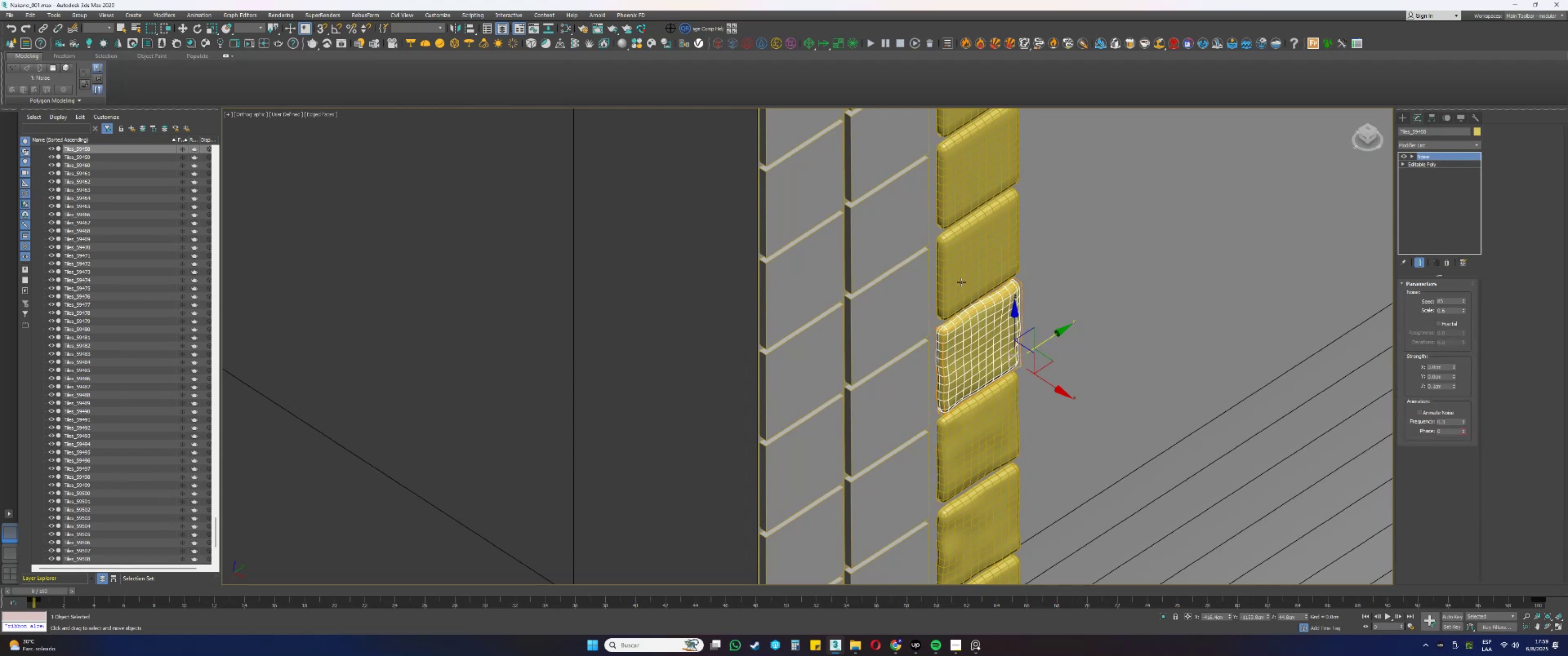 
left_click([963, 250])
 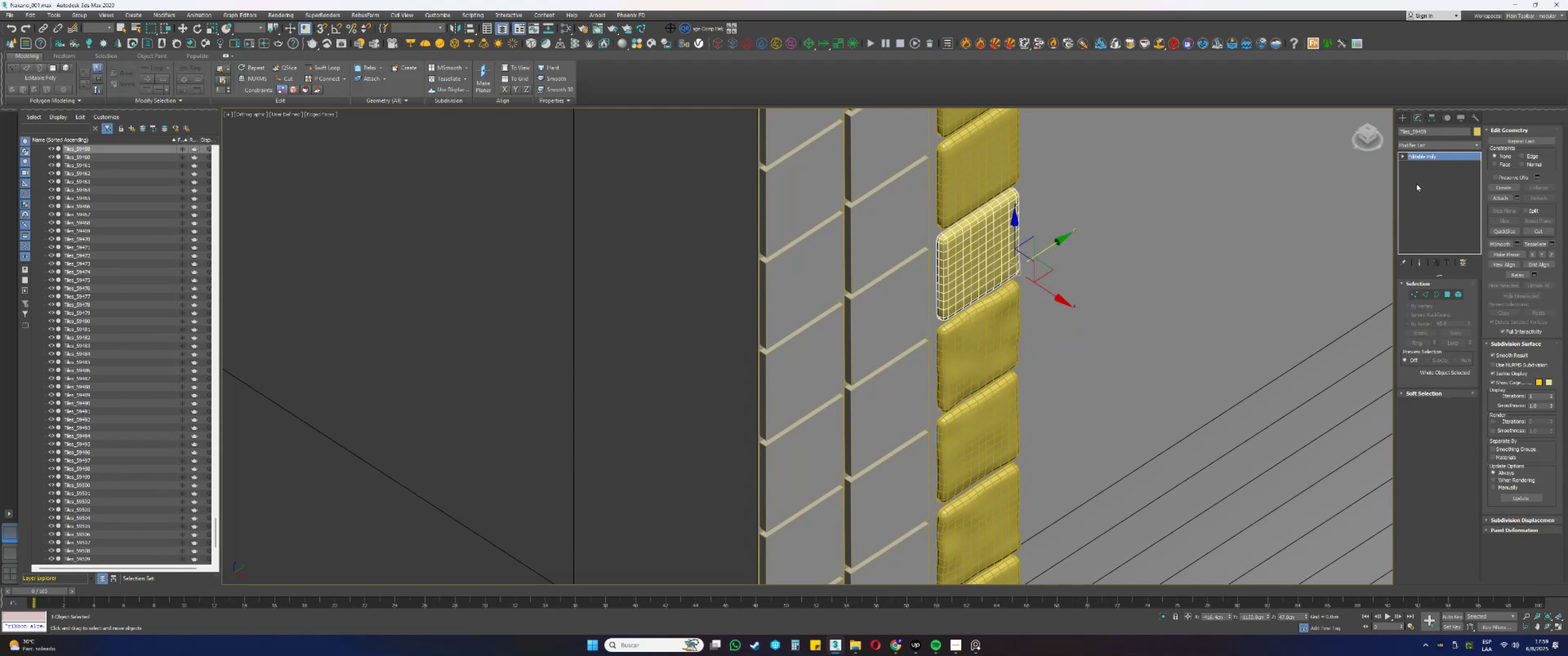 
right_click([1435, 156])
 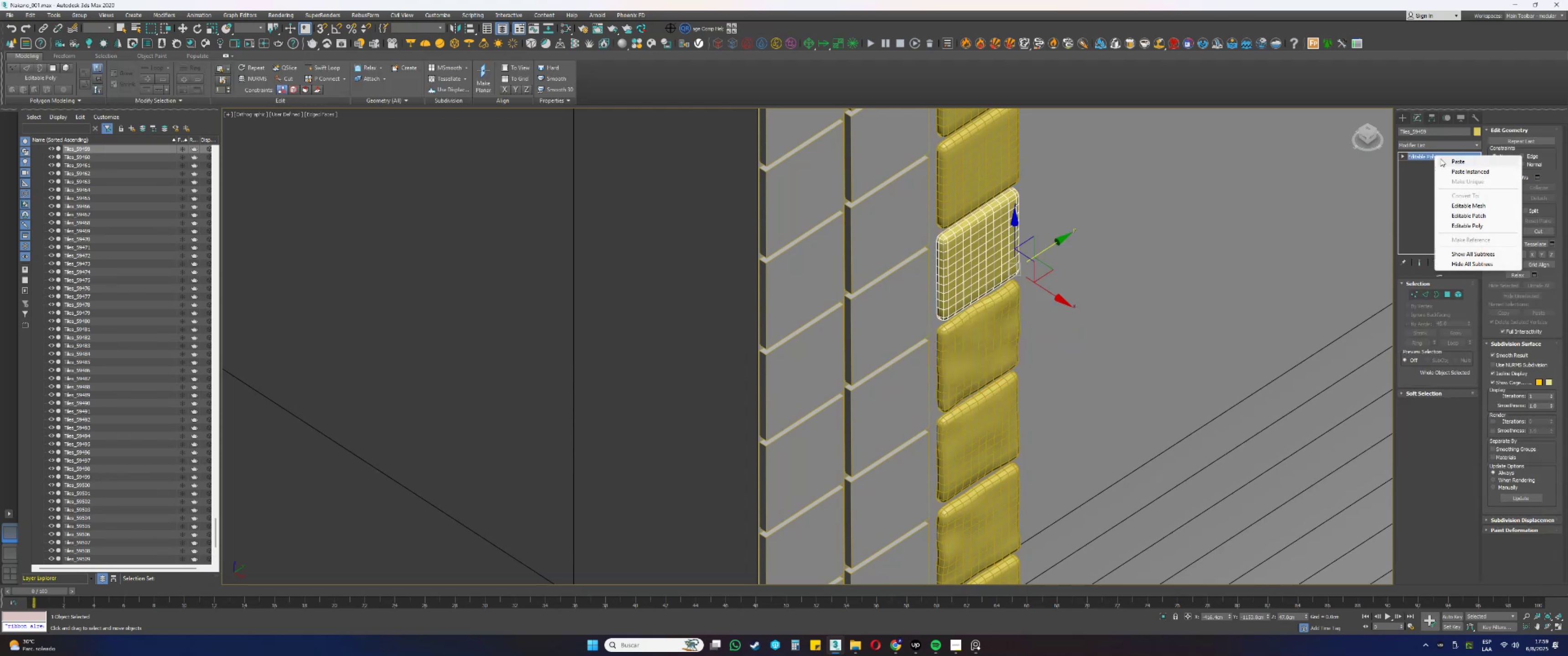 
left_click([1444, 159])
 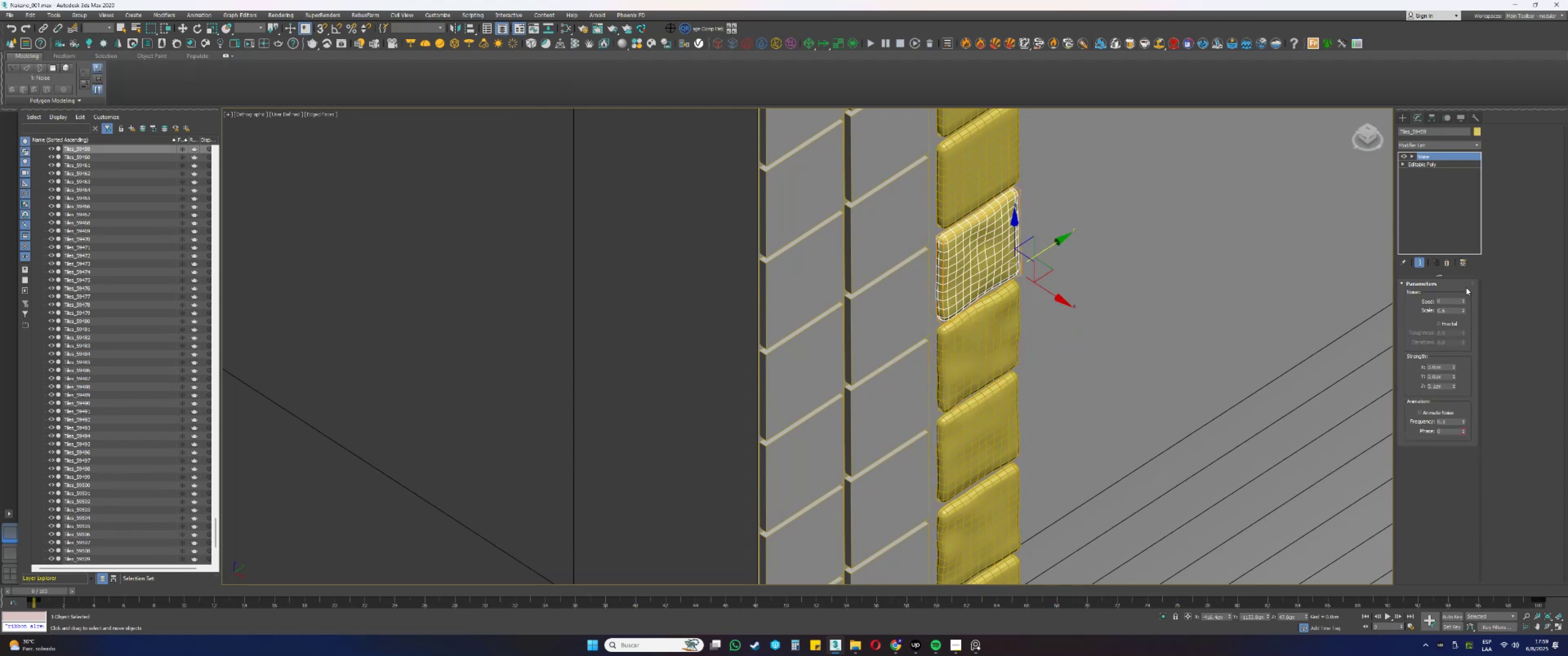 
left_click_drag(start_coordinate=[1464, 301], to_coordinate=[1468, 218])
 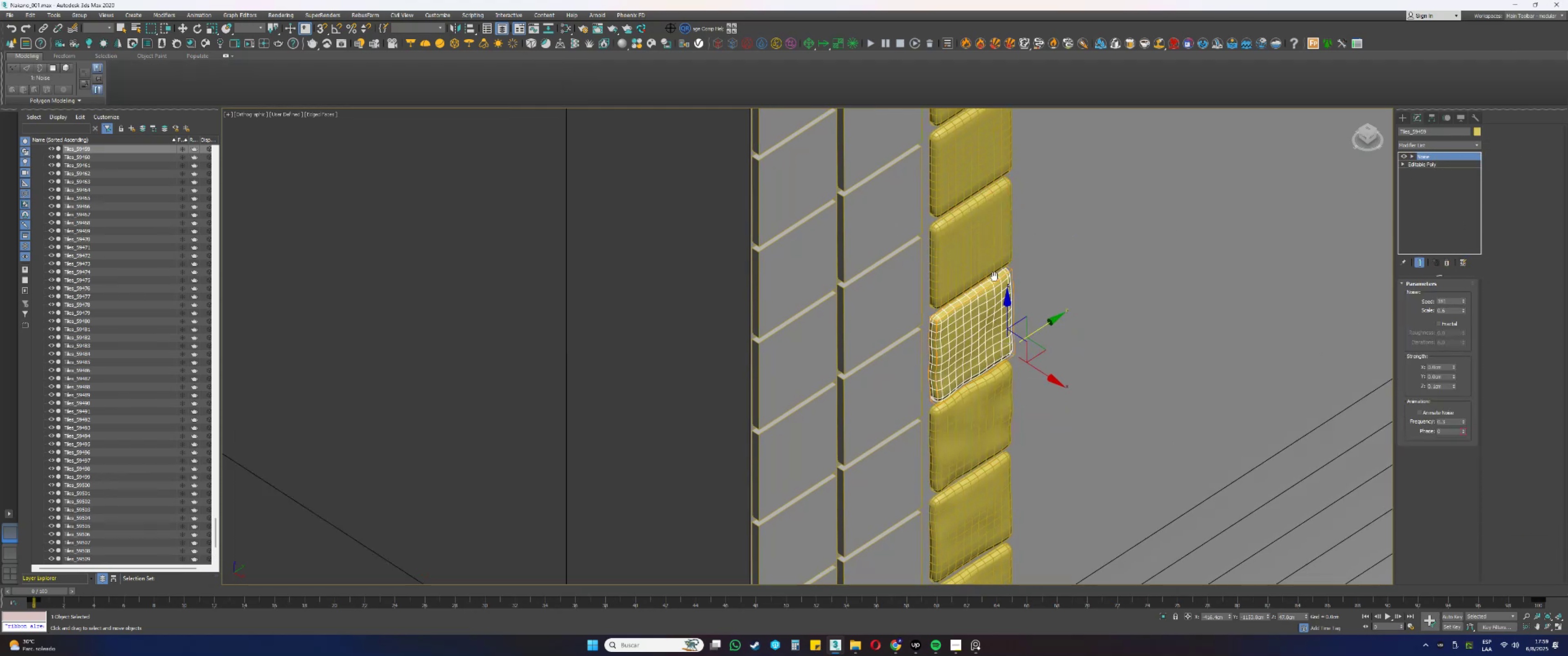 
left_click([987, 482])
 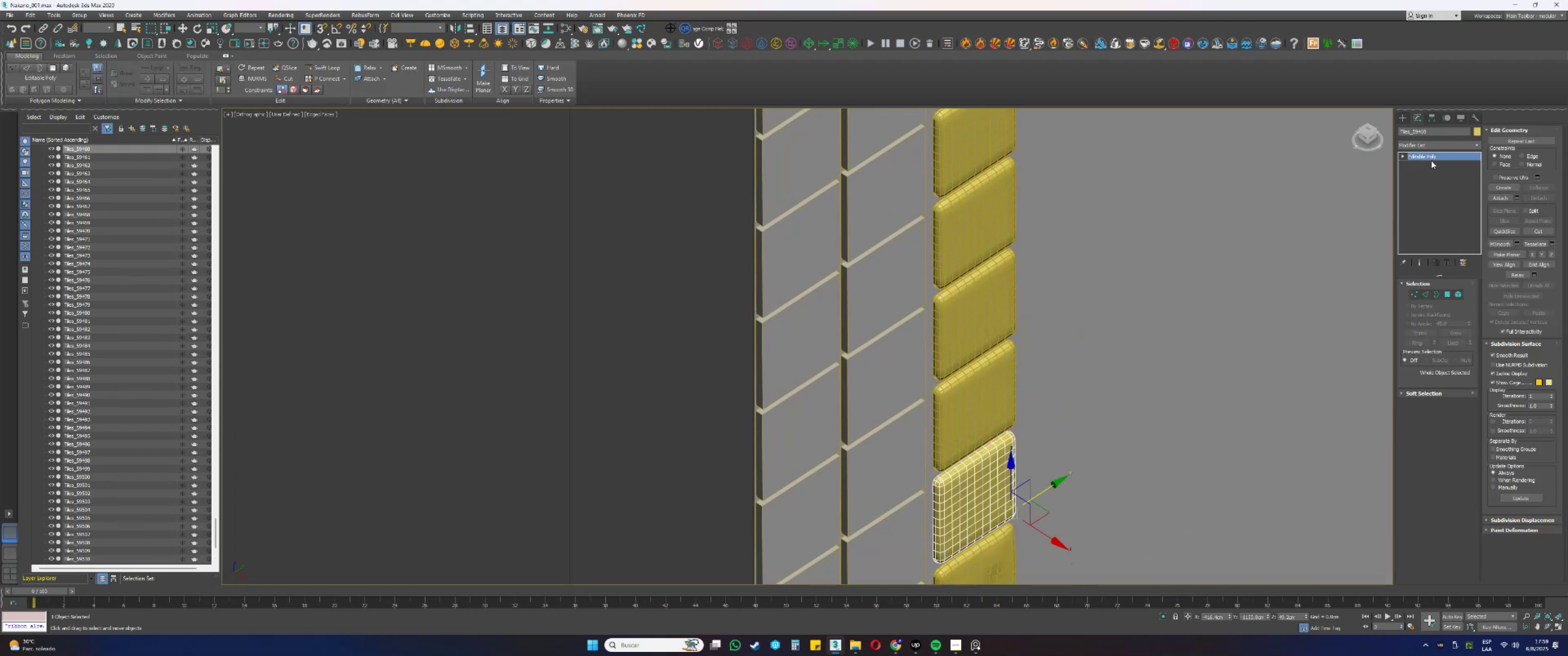 
right_click([1431, 160])
 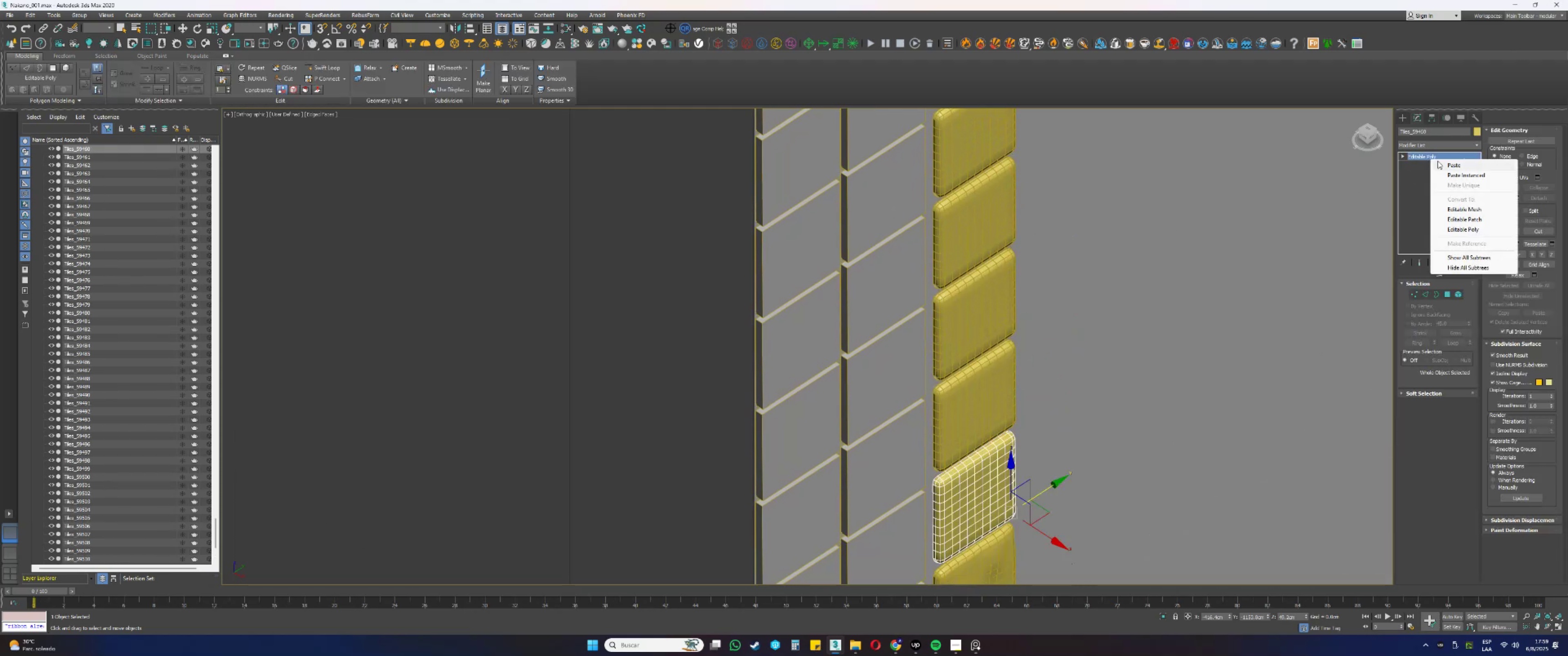 
left_click([1445, 164])
 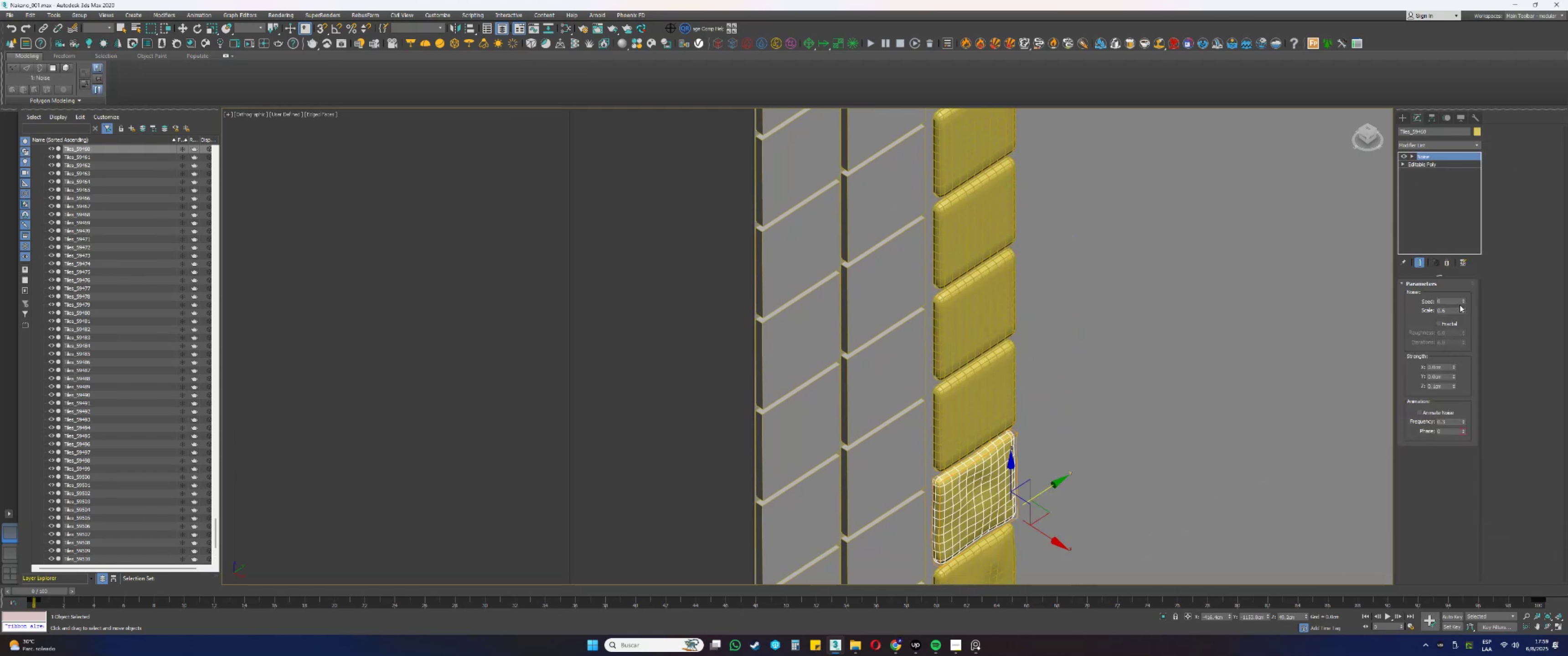 
left_click_drag(start_coordinate=[1464, 302], to_coordinate=[1461, 256])
 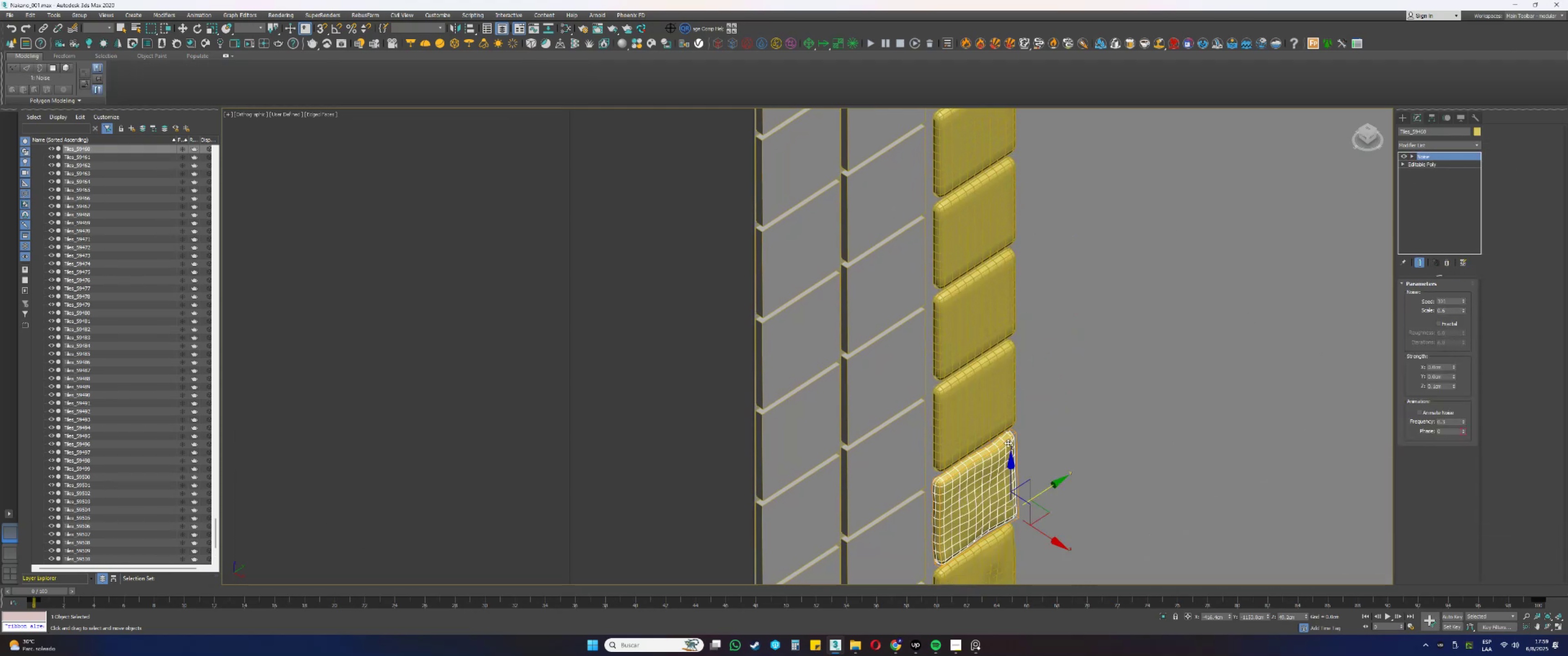 
left_click([990, 411])
 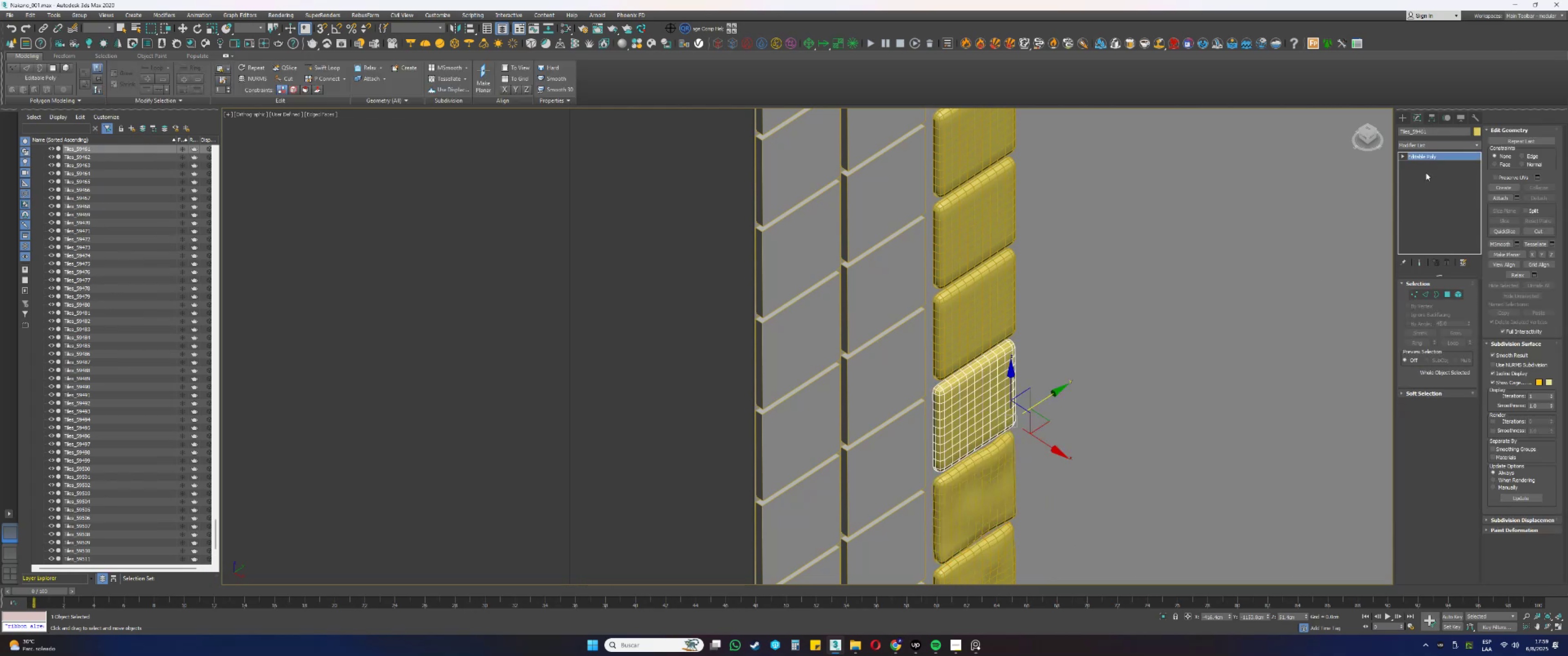 
right_click([1424, 157])
 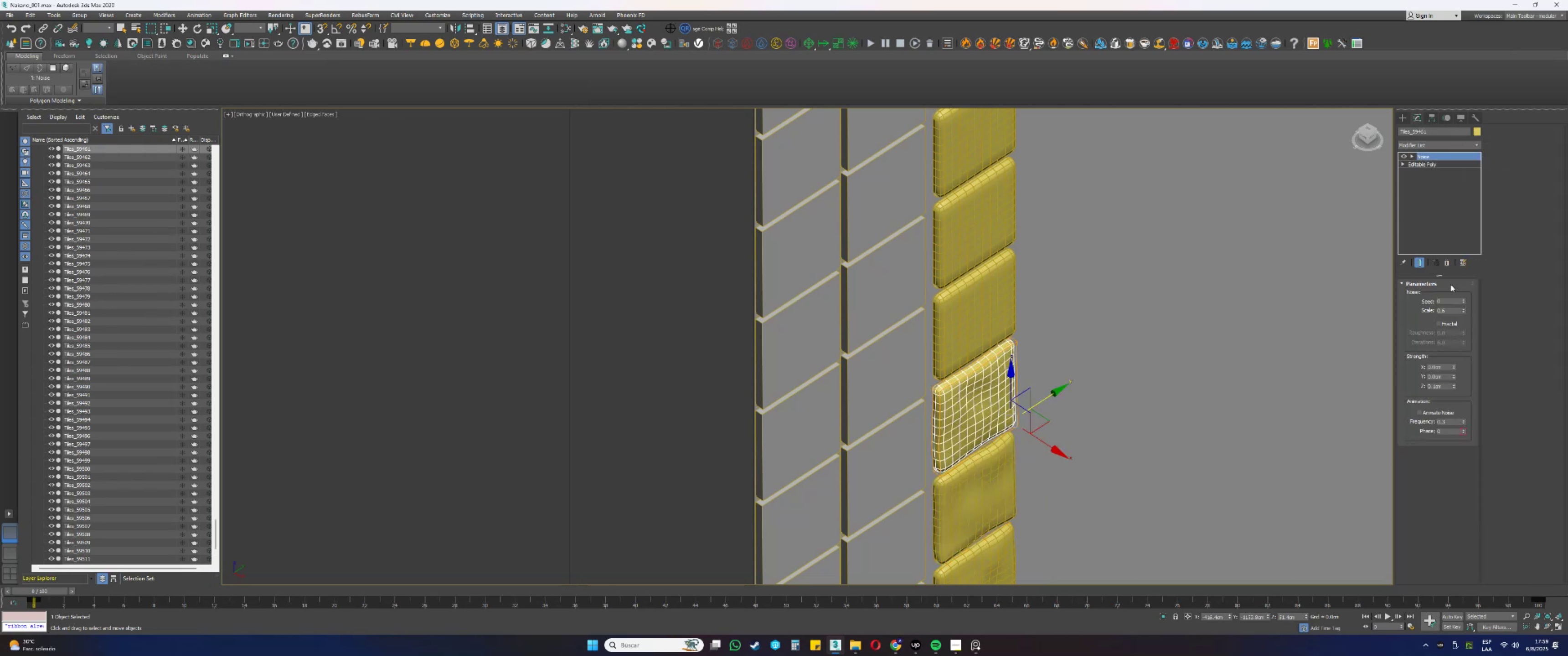 
left_click_drag(start_coordinate=[1463, 304], to_coordinate=[1467, 246])
 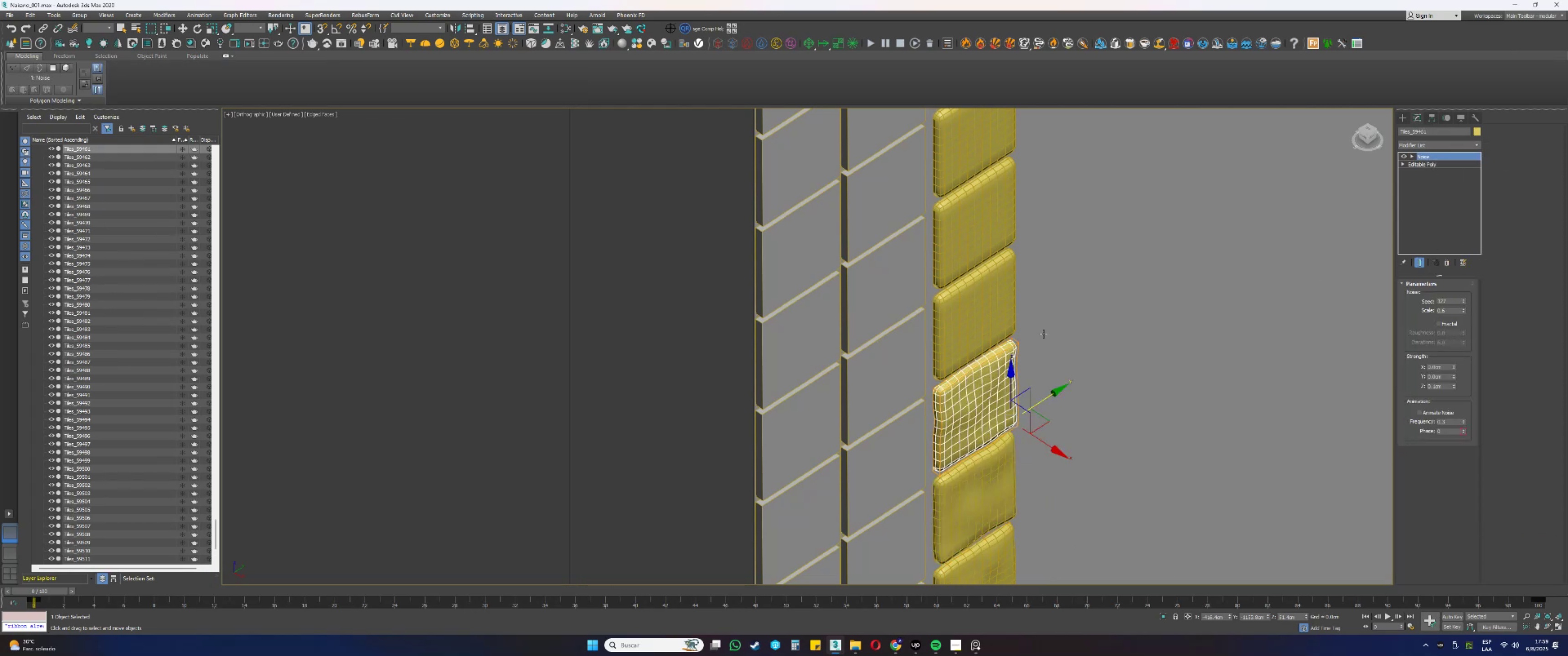 
left_click([986, 314])
 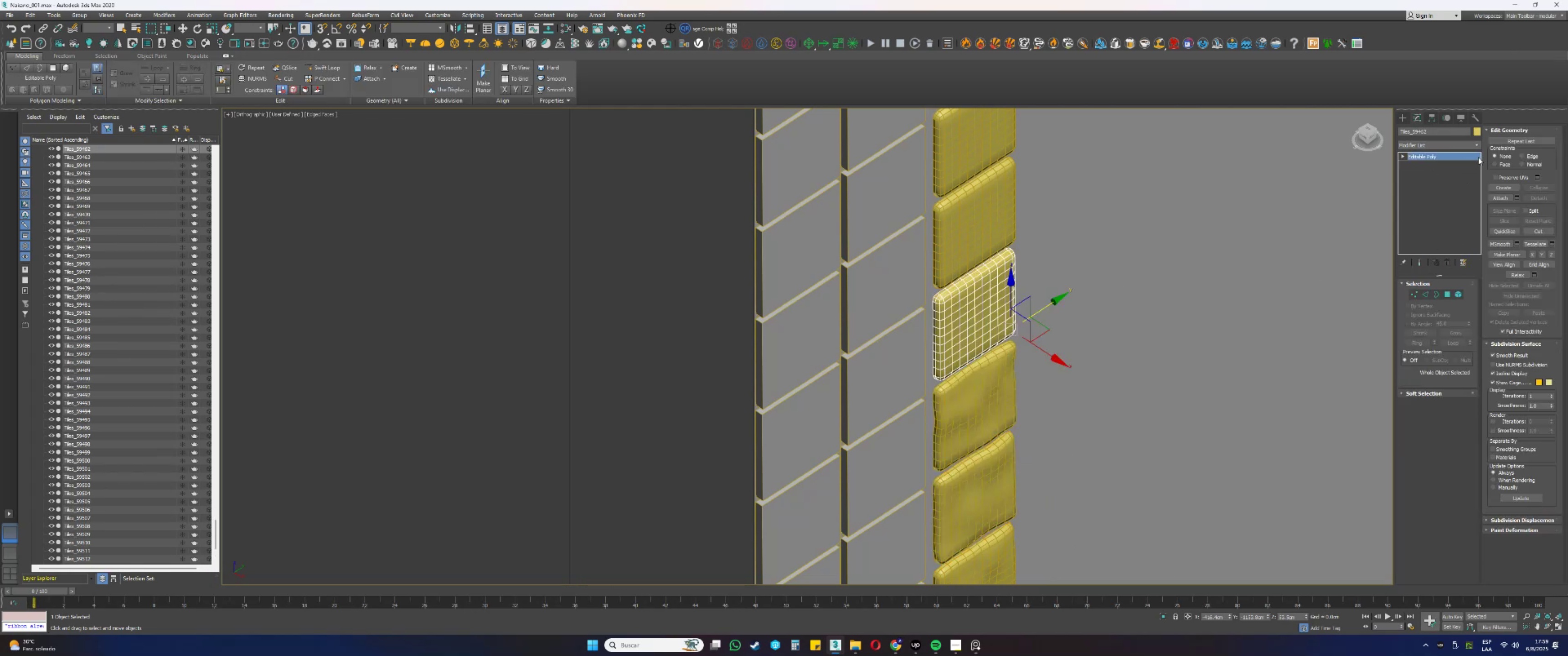 
right_click([1449, 157])
 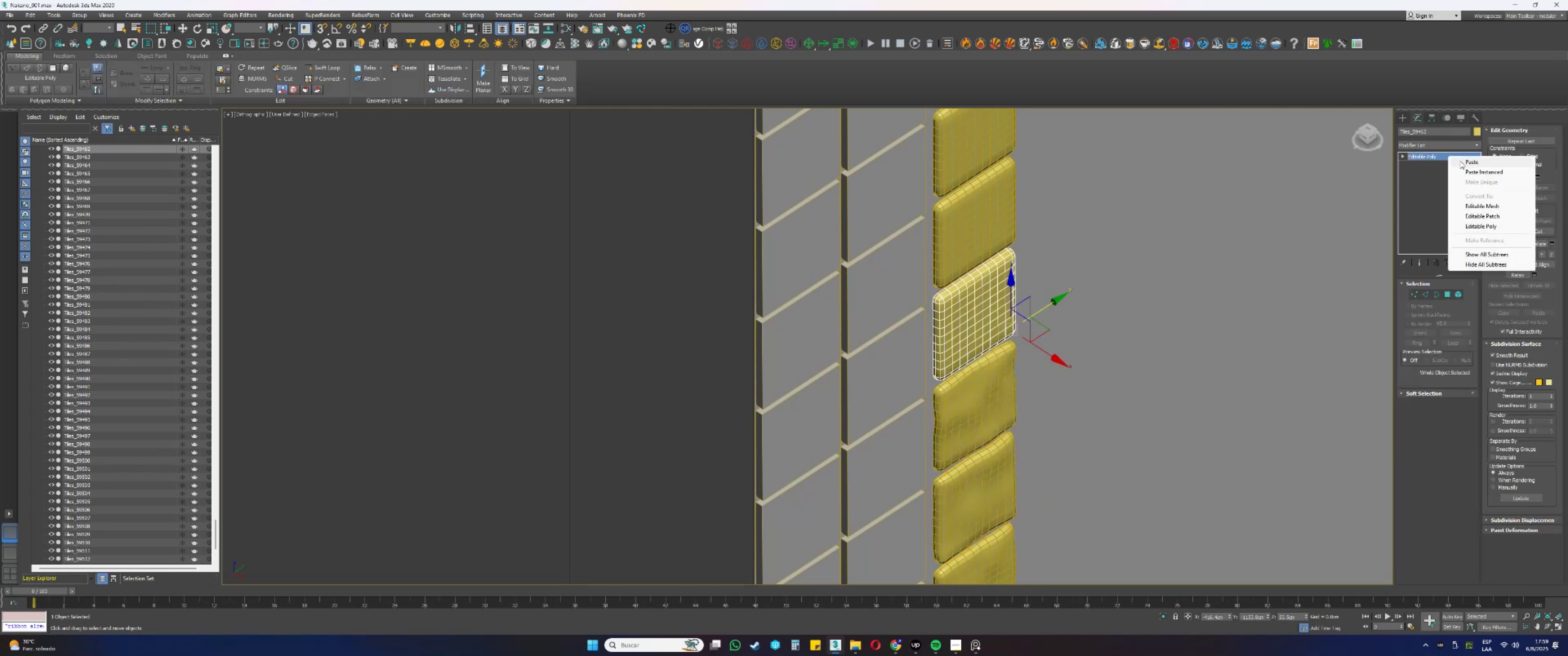 
left_click([1462, 162])
 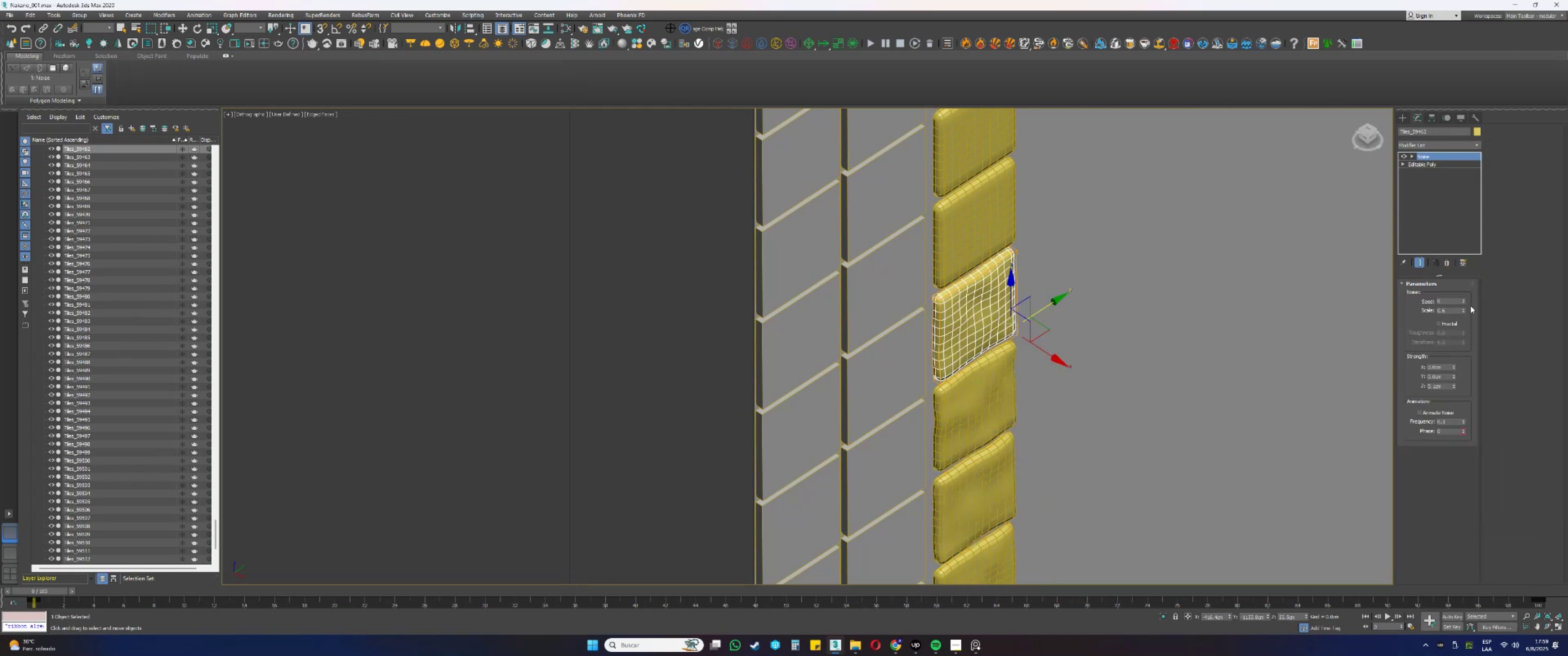 
left_click_drag(start_coordinate=[1462, 302], to_coordinate=[1481, 220])
 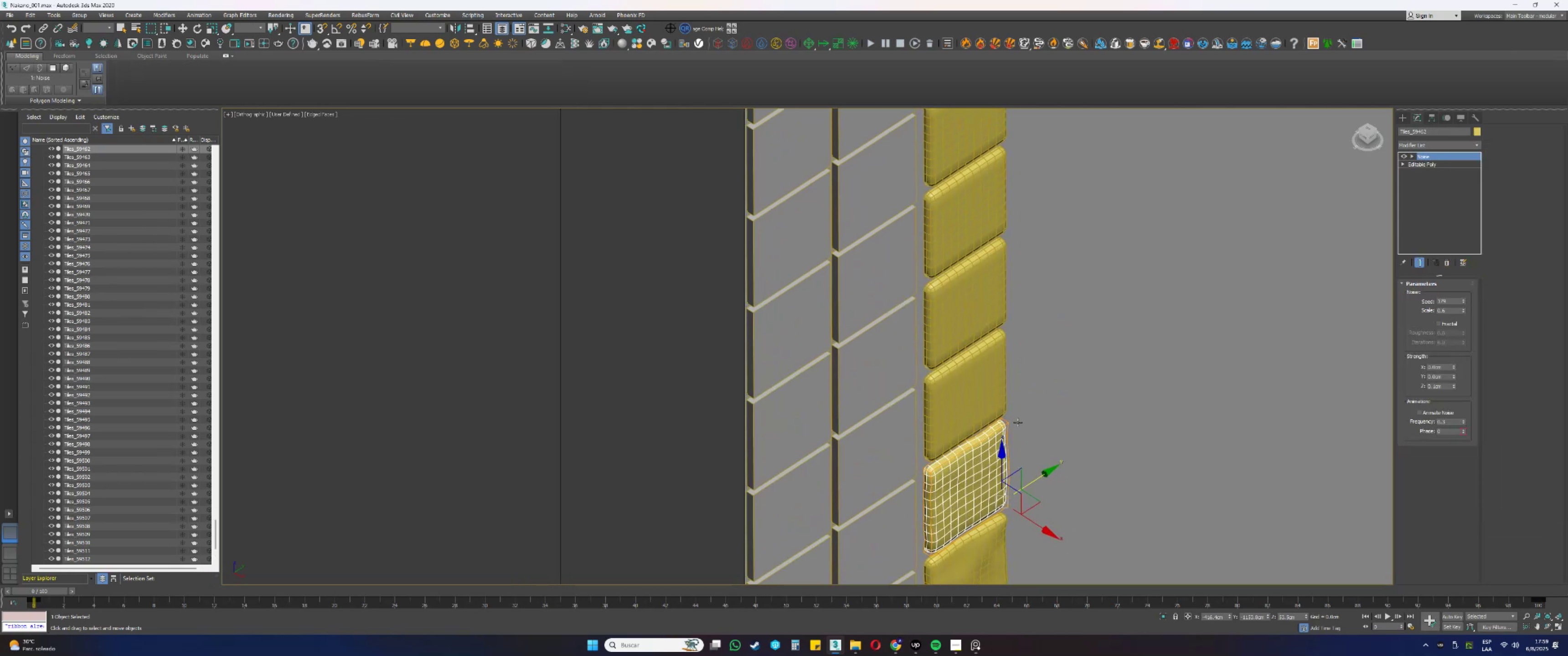 
left_click([986, 416])
 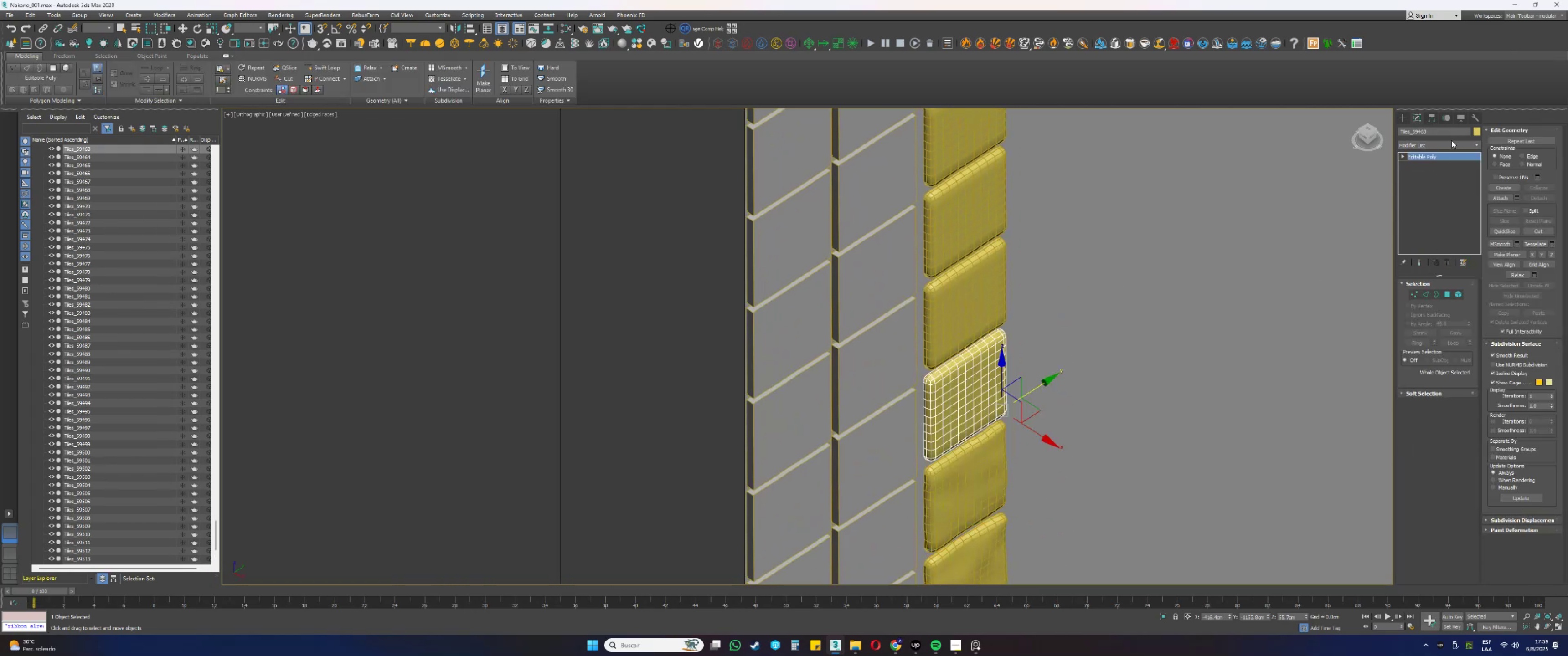 
right_click([1423, 158])
 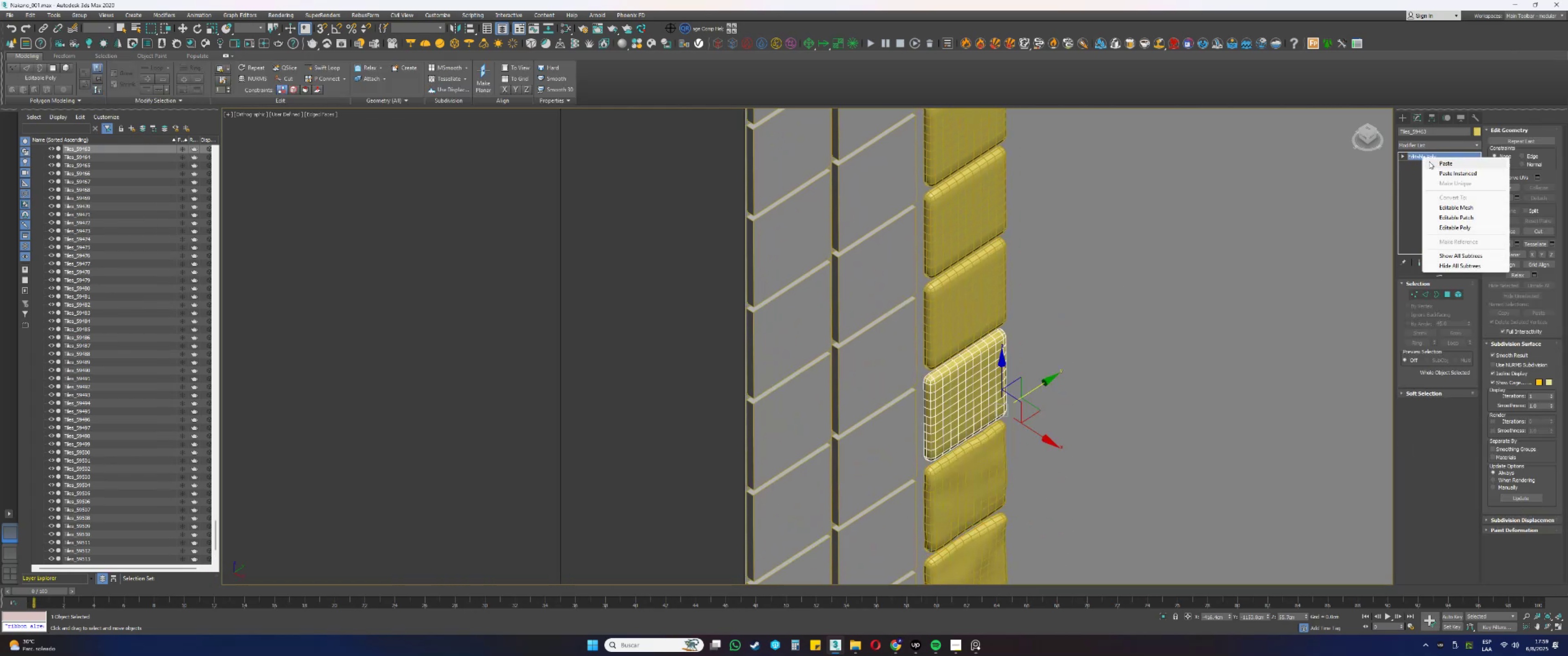 
left_click([1438, 167])
 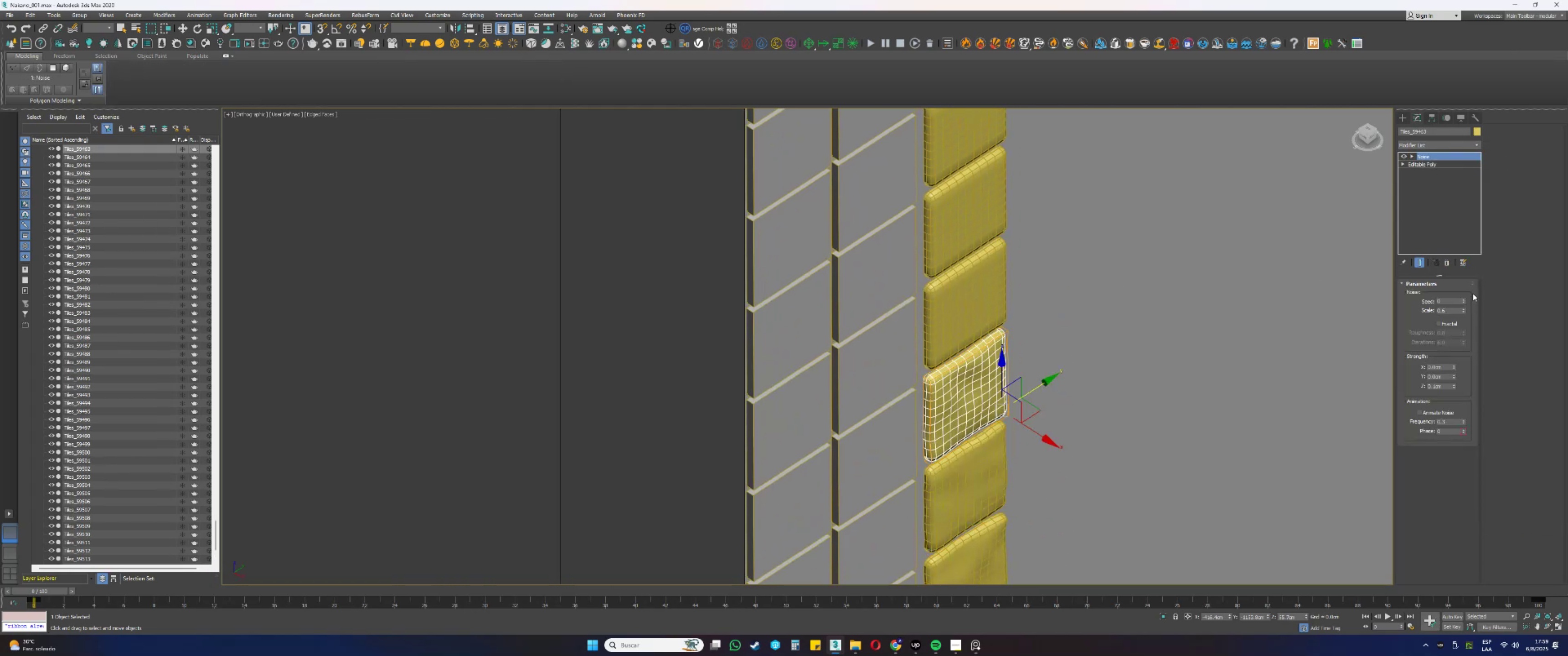 
left_click_drag(start_coordinate=[1464, 300], to_coordinate=[1475, 215])
 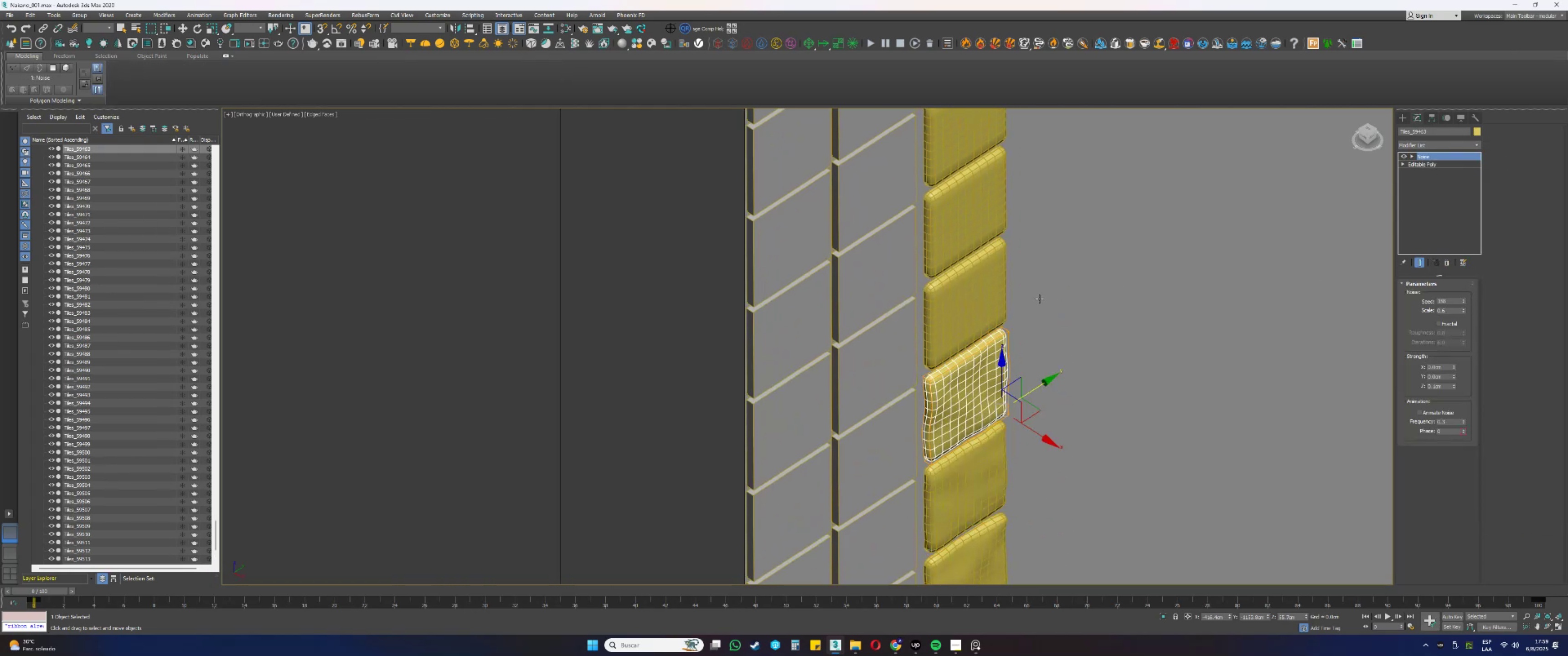 
left_click([974, 298])
 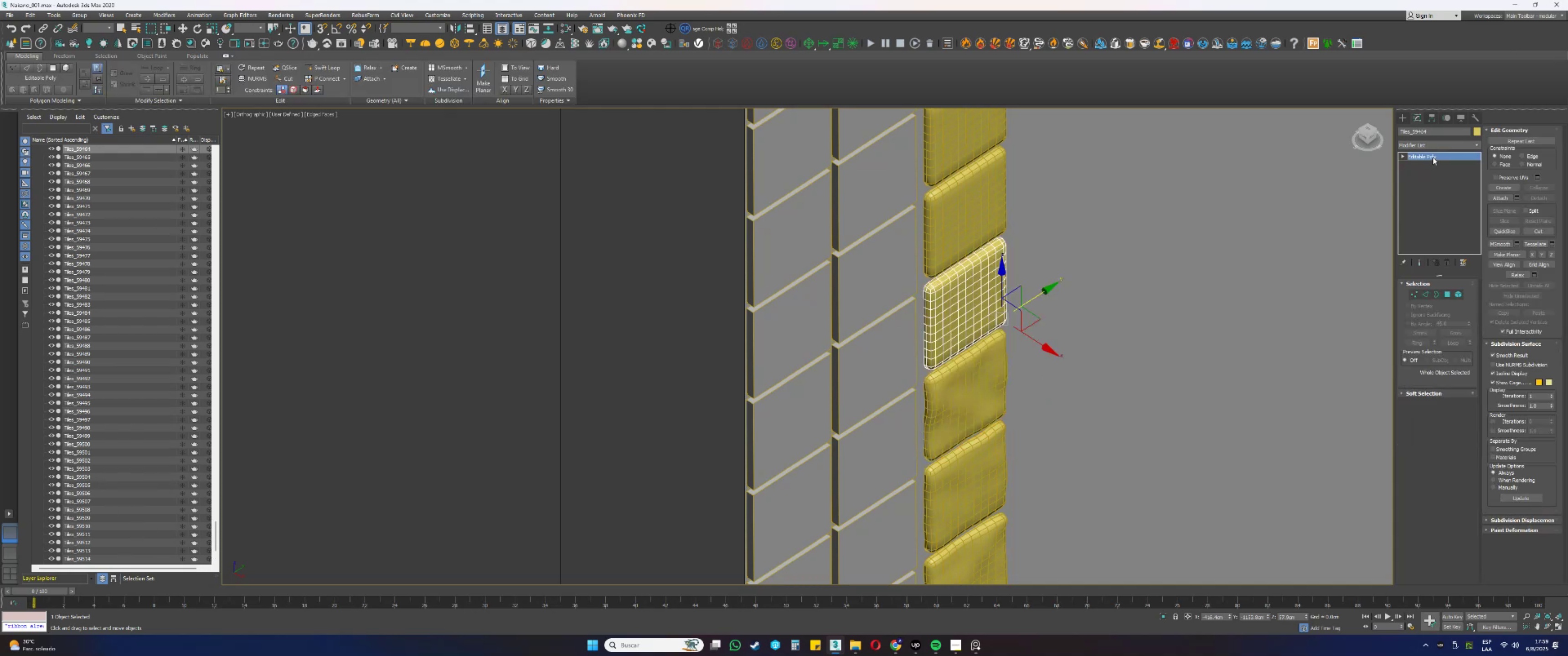 
left_click([1444, 162])
 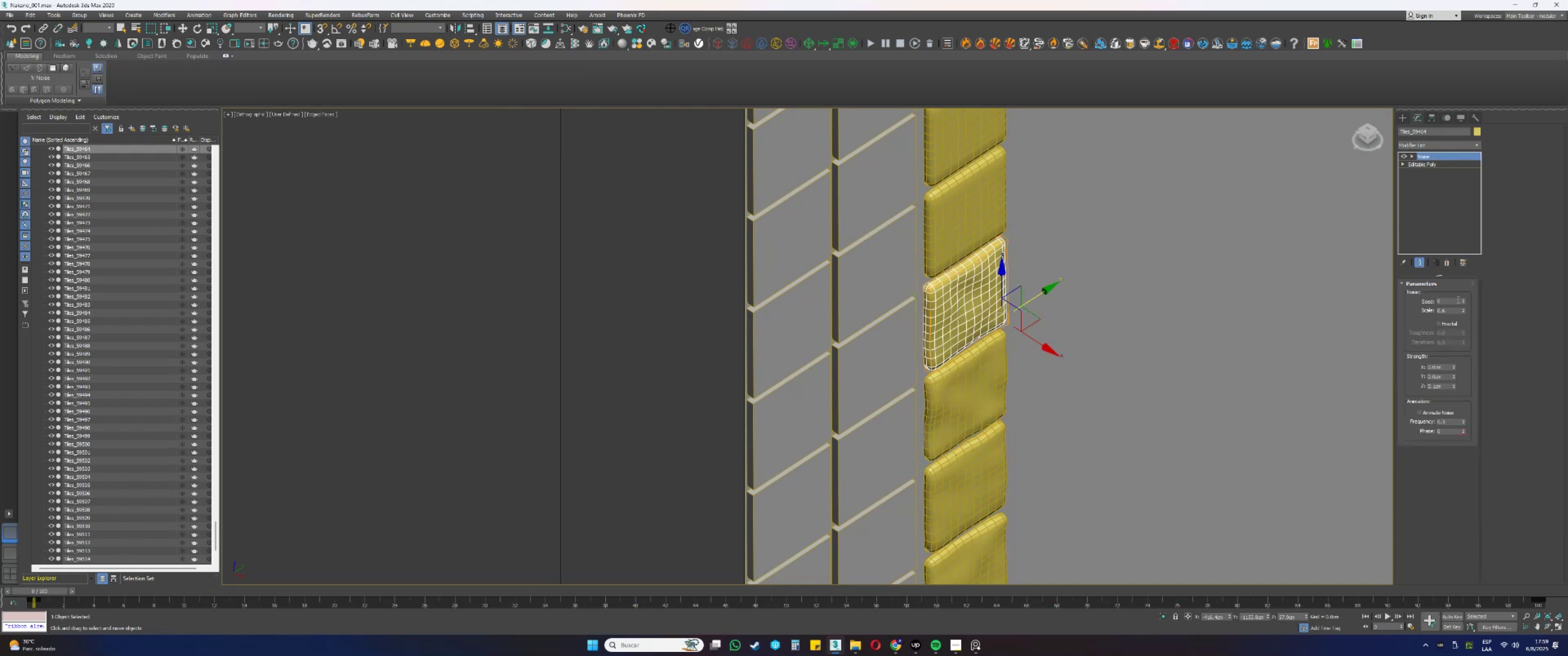 
left_click_drag(start_coordinate=[1464, 305], to_coordinate=[1465, 258])
 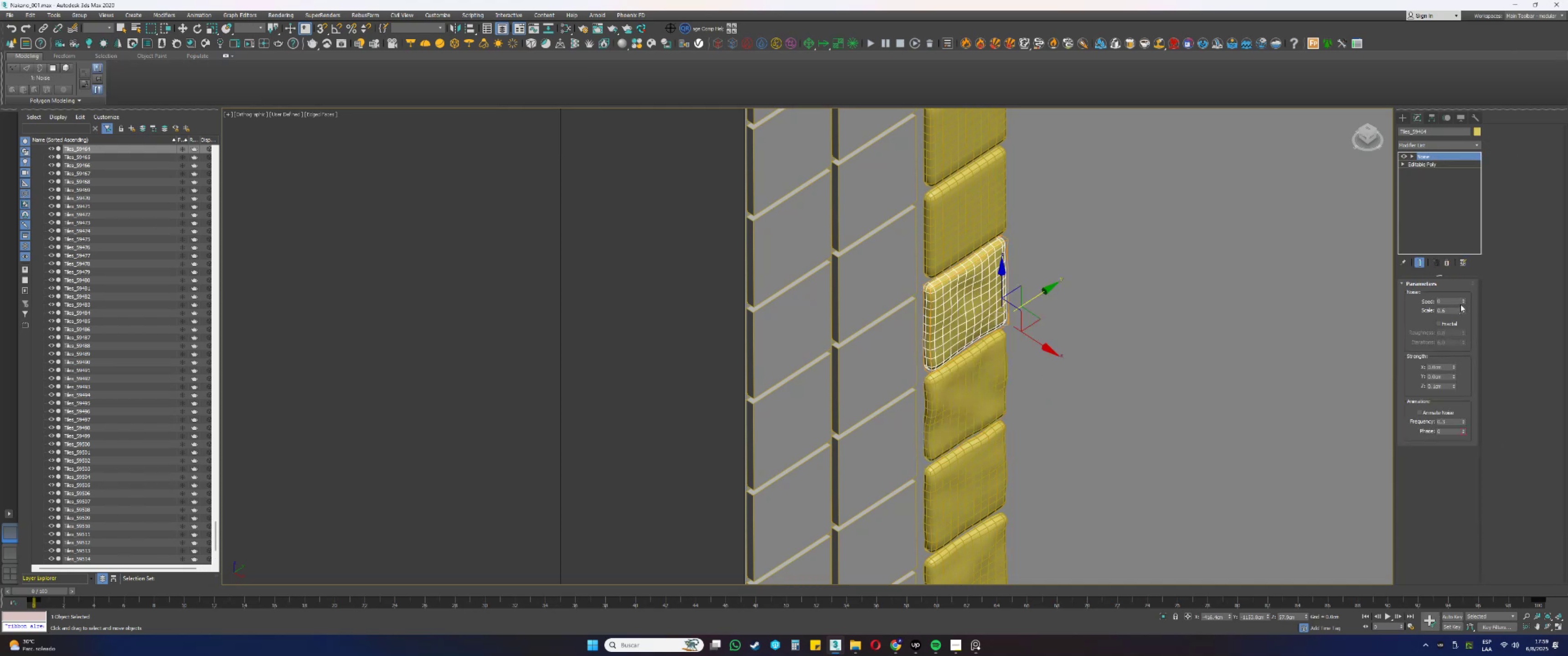 
left_click_drag(start_coordinate=[1462, 302], to_coordinate=[1475, 192])
 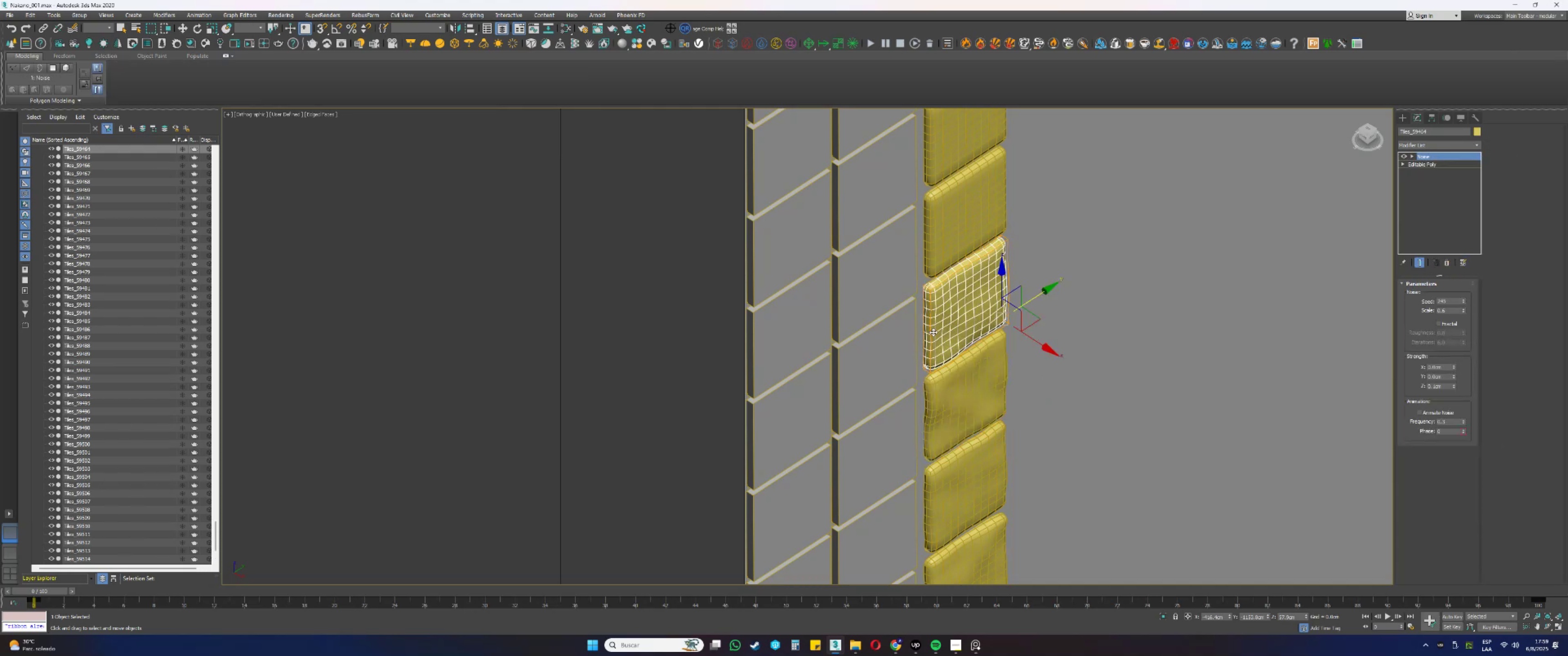 
scroll: coordinate [968, 291], scroll_direction: down, amount: 2.0
 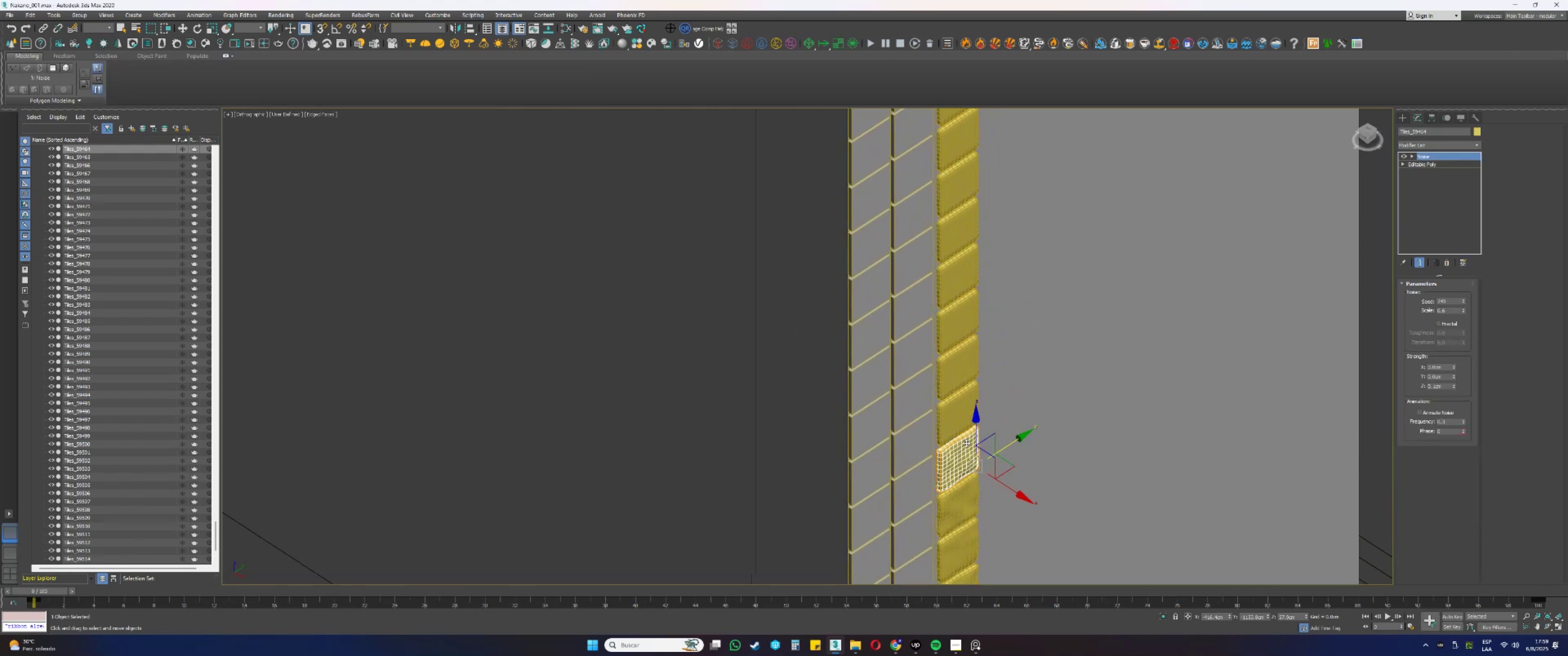 
left_click([958, 416])
 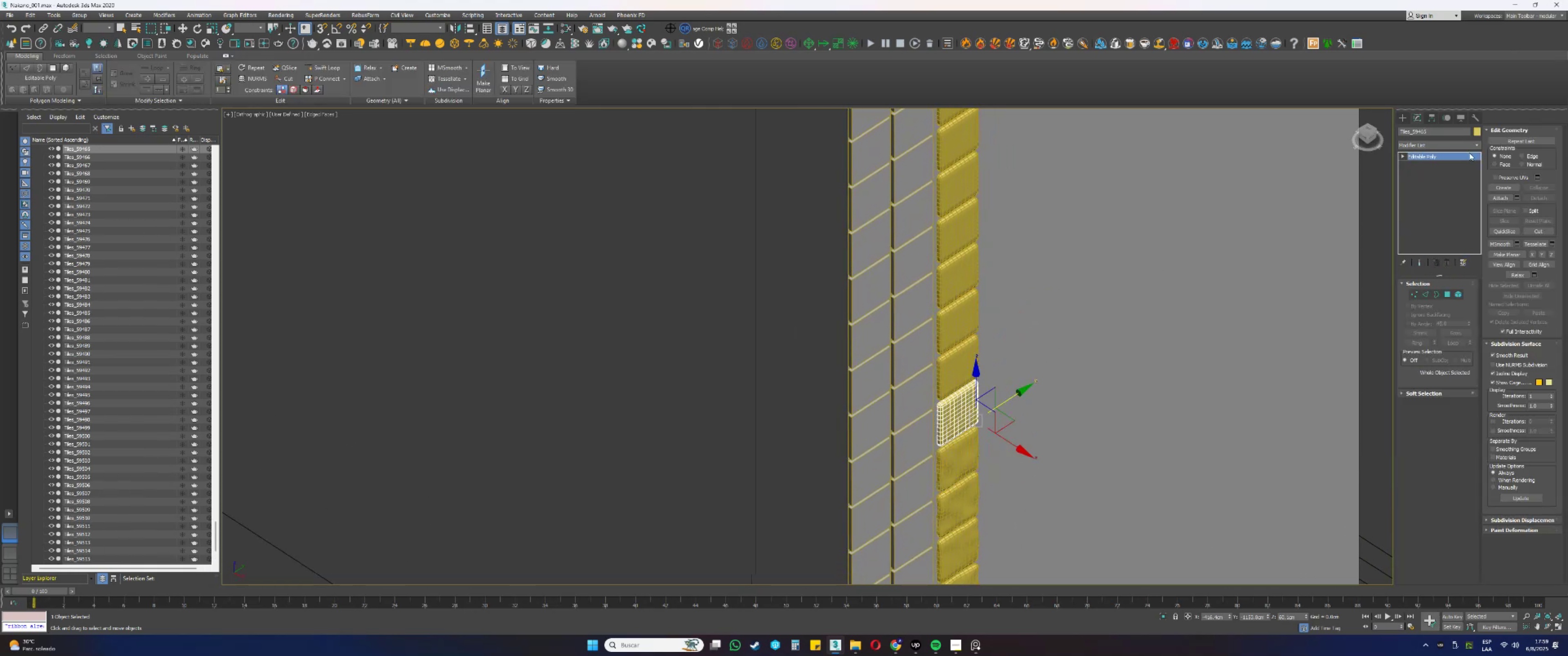 
right_click([1452, 155])
 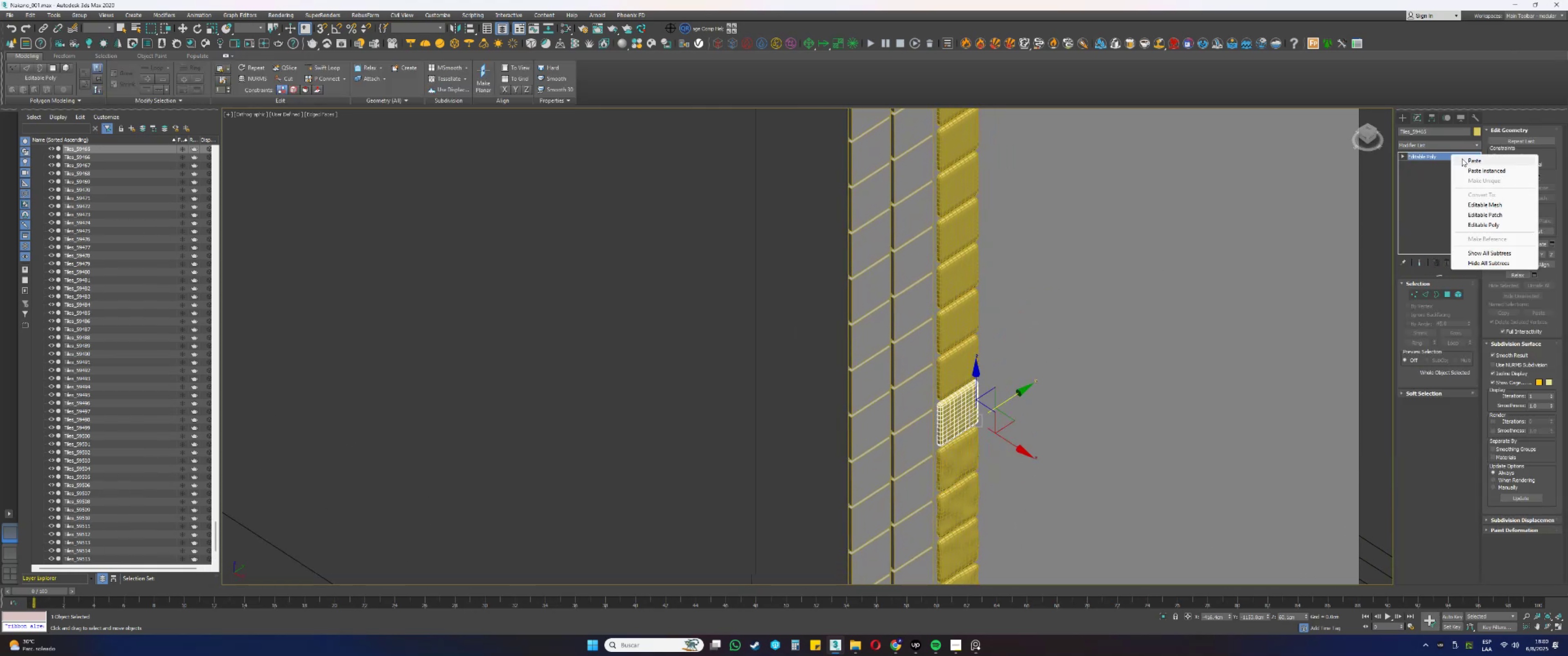 
left_click([1467, 159])
 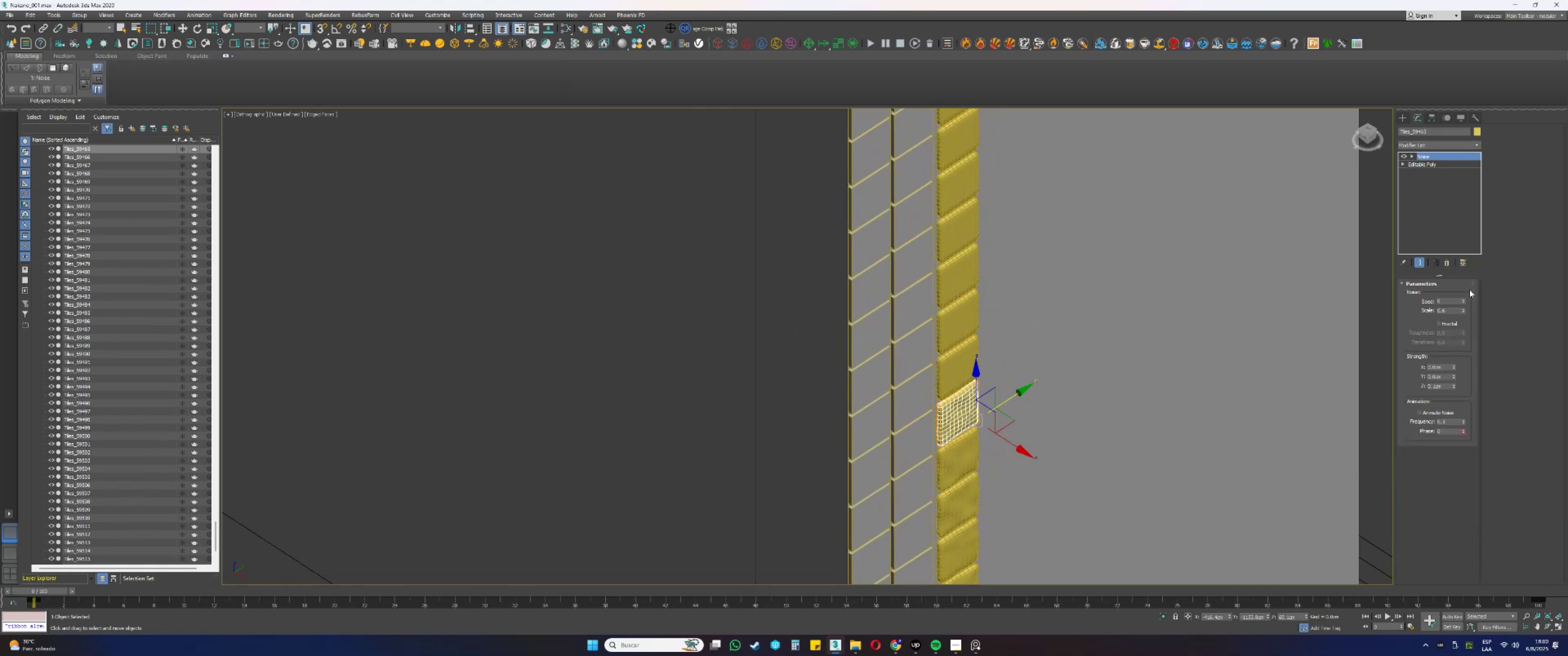 
left_click_drag(start_coordinate=[1465, 301], to_coordinate=[1480, 216])
 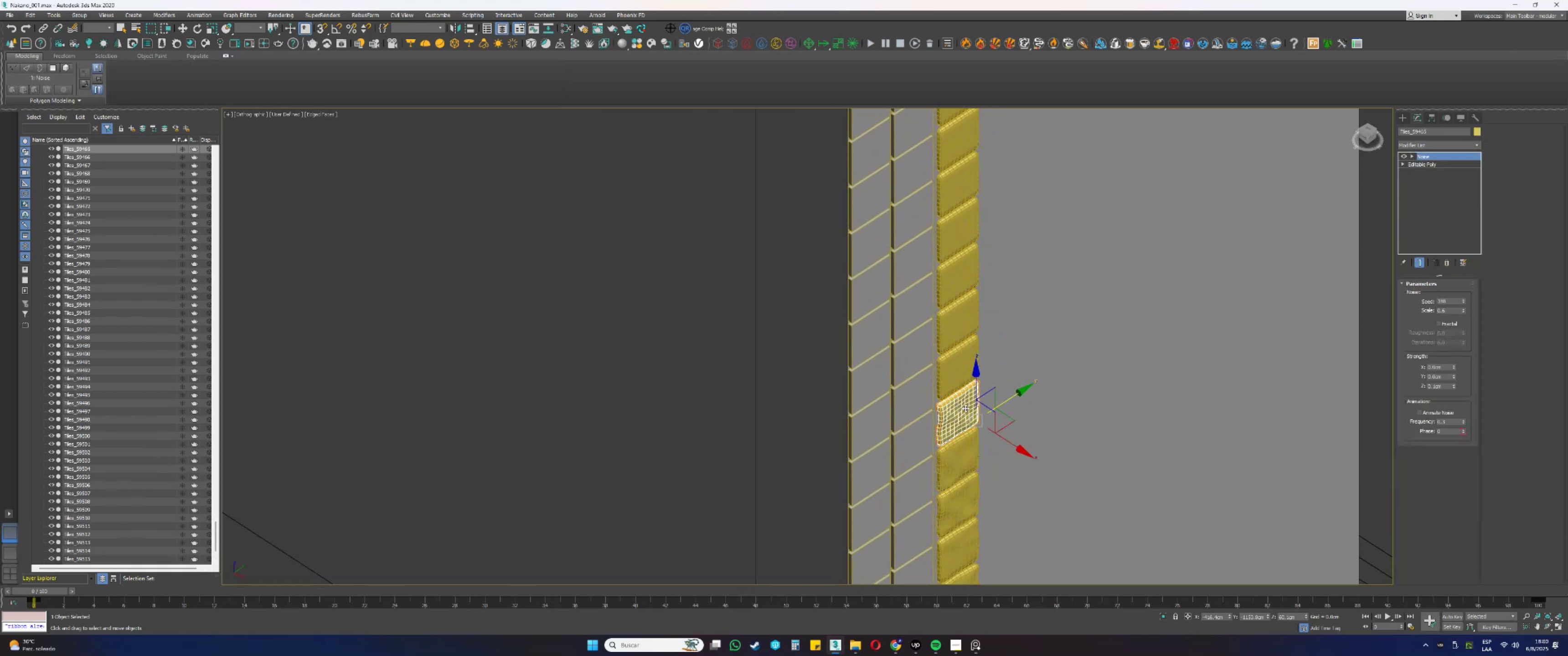 
left_click([961, 371])
 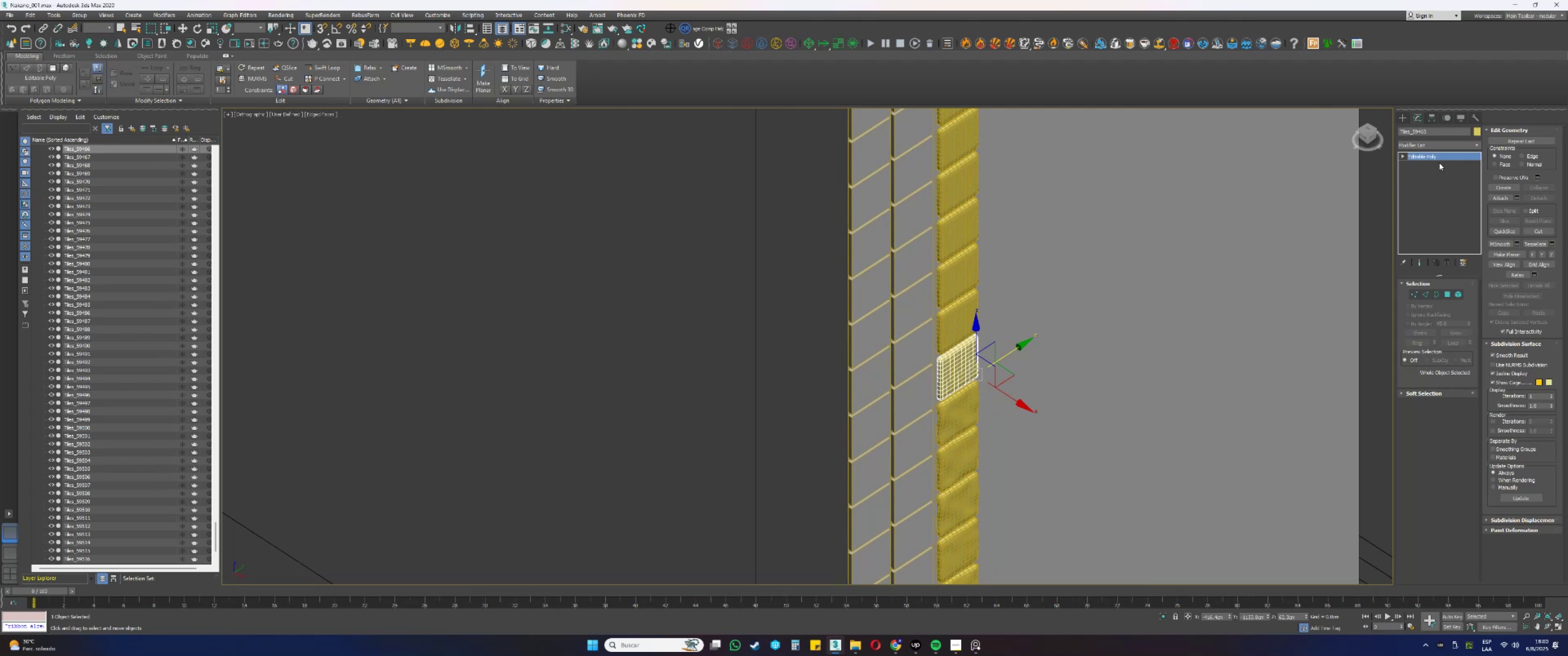 
right_click([1433, 158])
 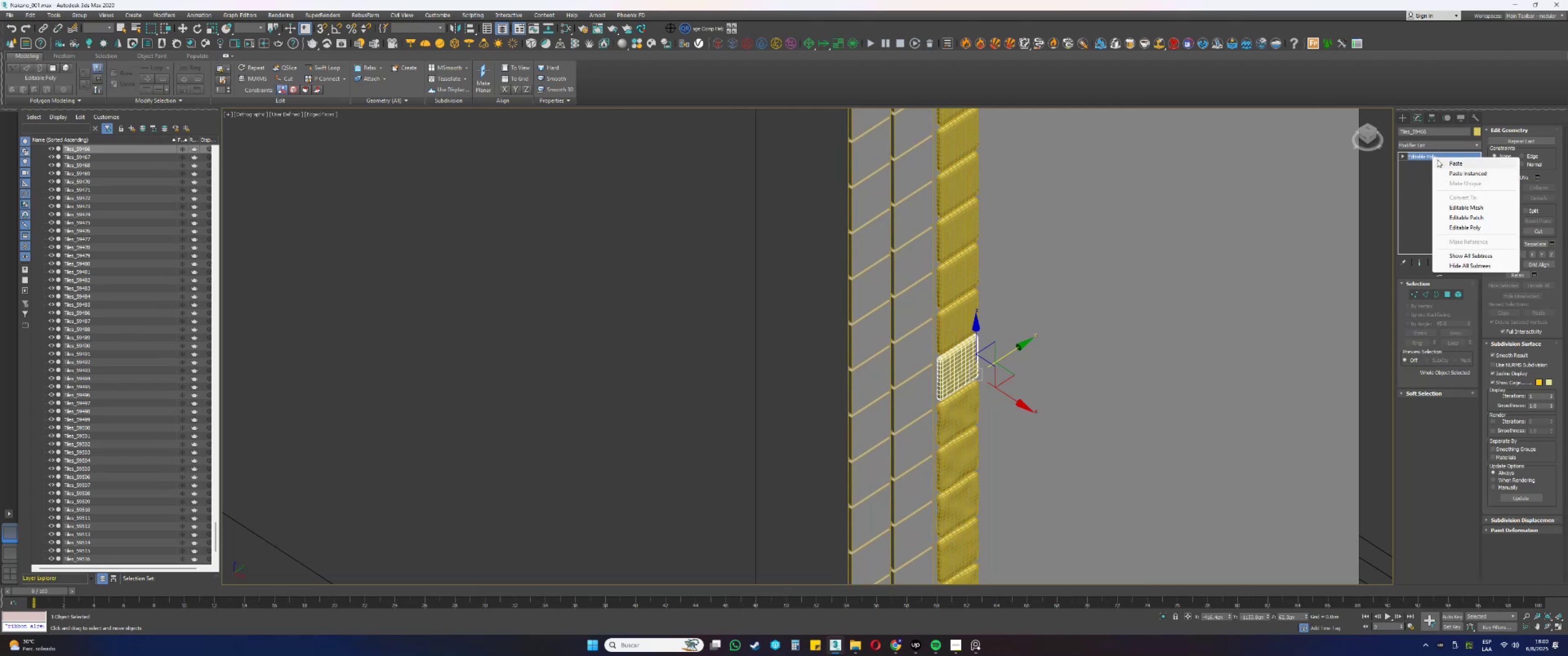 
left_click([1445, 162])
 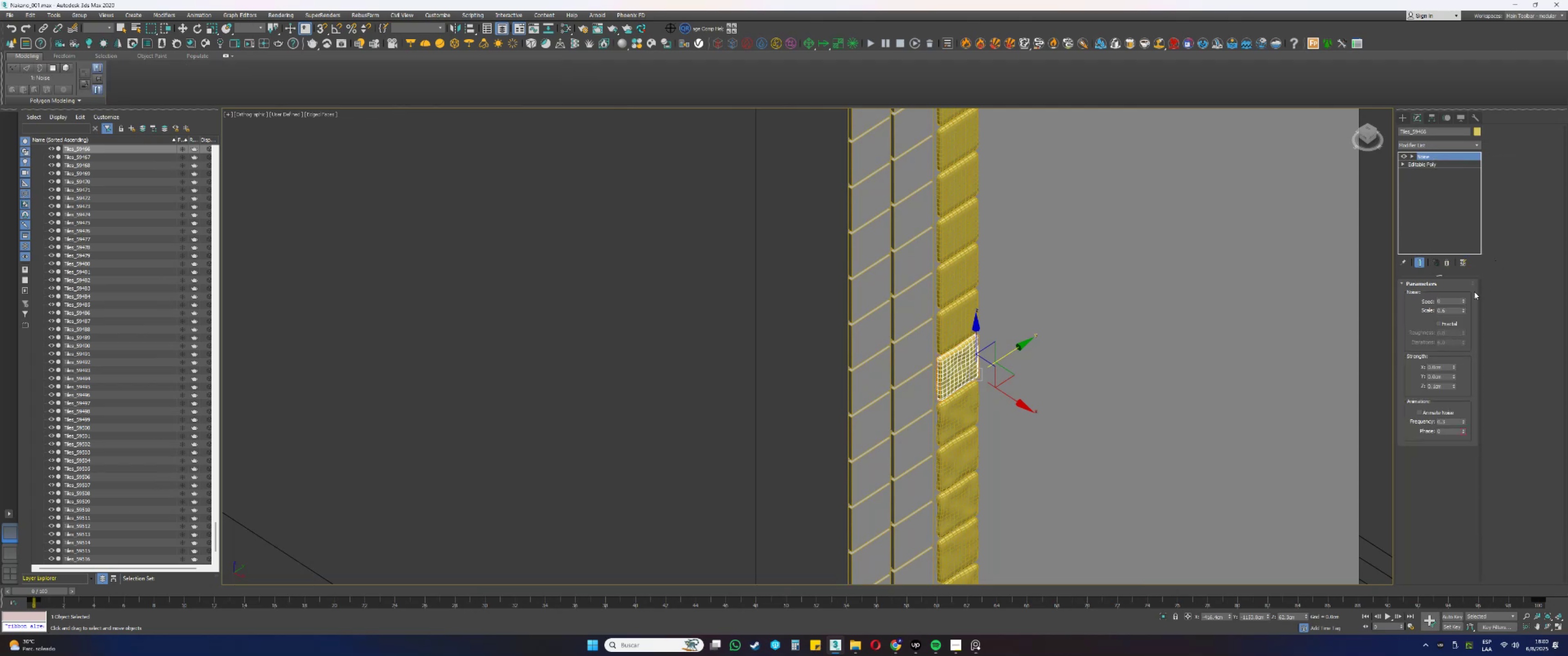 
left_click_drag(start_coordinate=[1463, 303], to_coordinate=[1467, 263])
 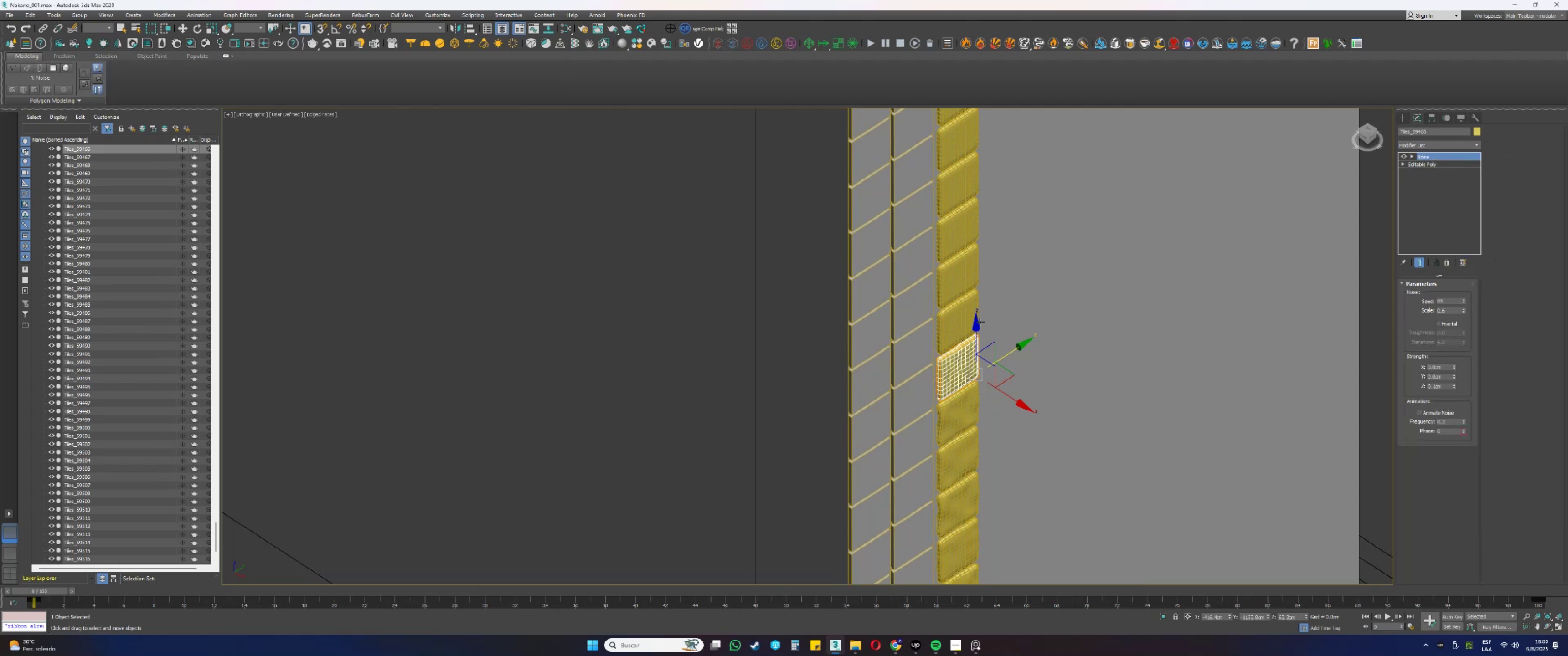 
left_click([970, 318])
 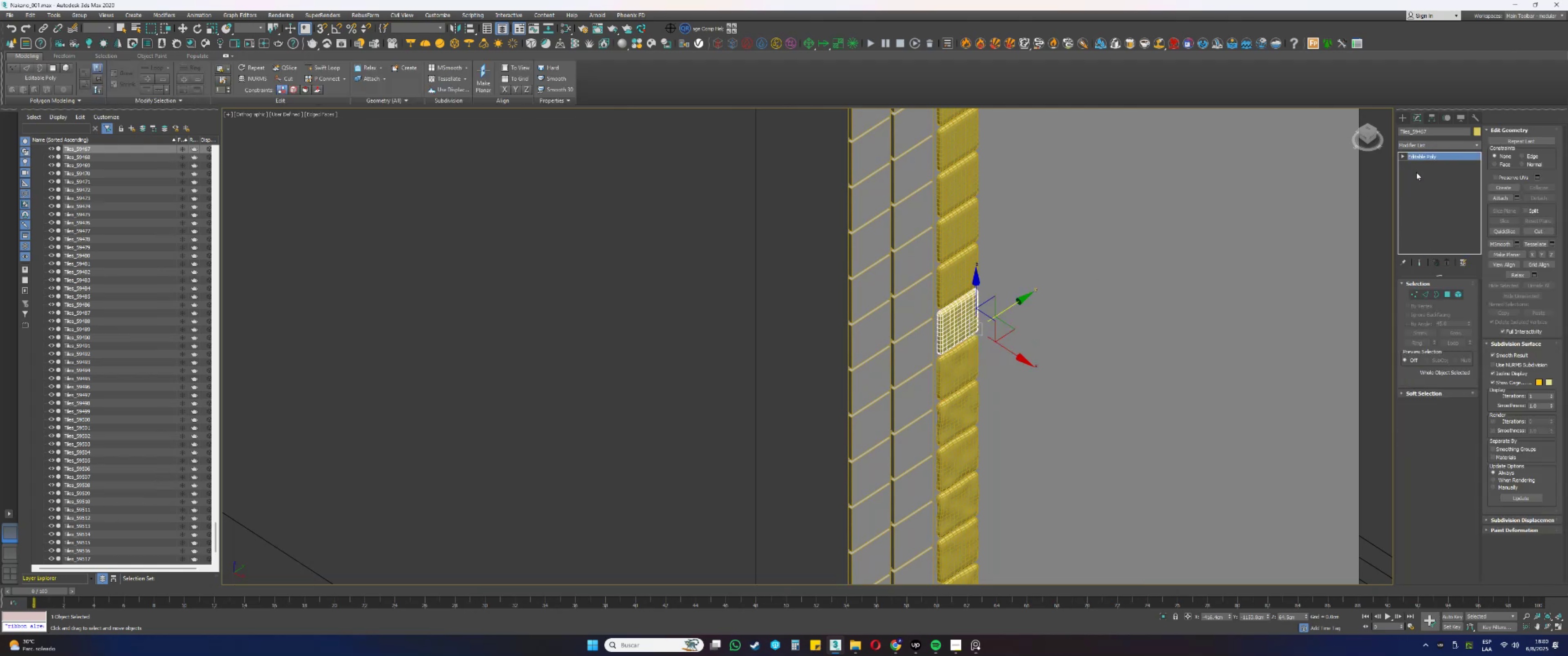 
right_click([1431, 157])
 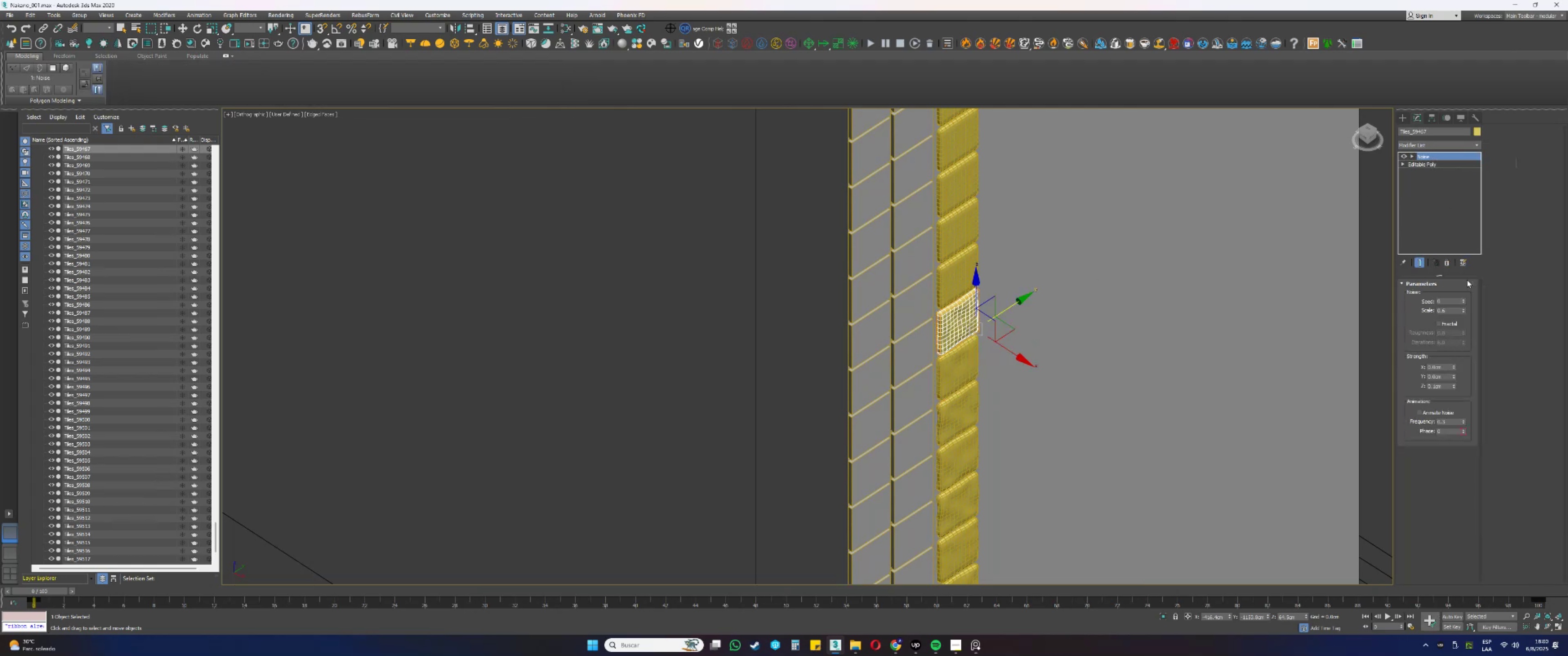 
left_click_drag(start_coordinate=[1466, 299], to_coordinate=[1476, 236])
 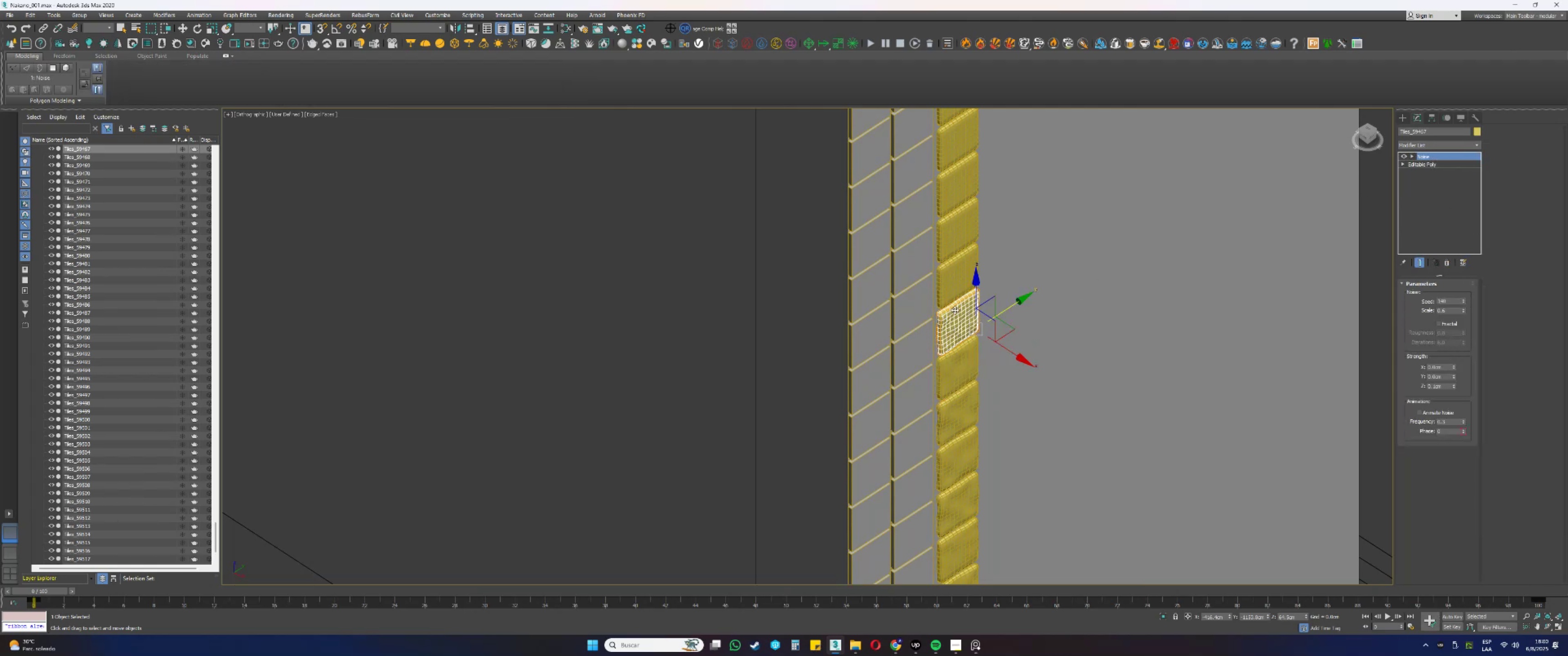 
left_click([947, 284])
 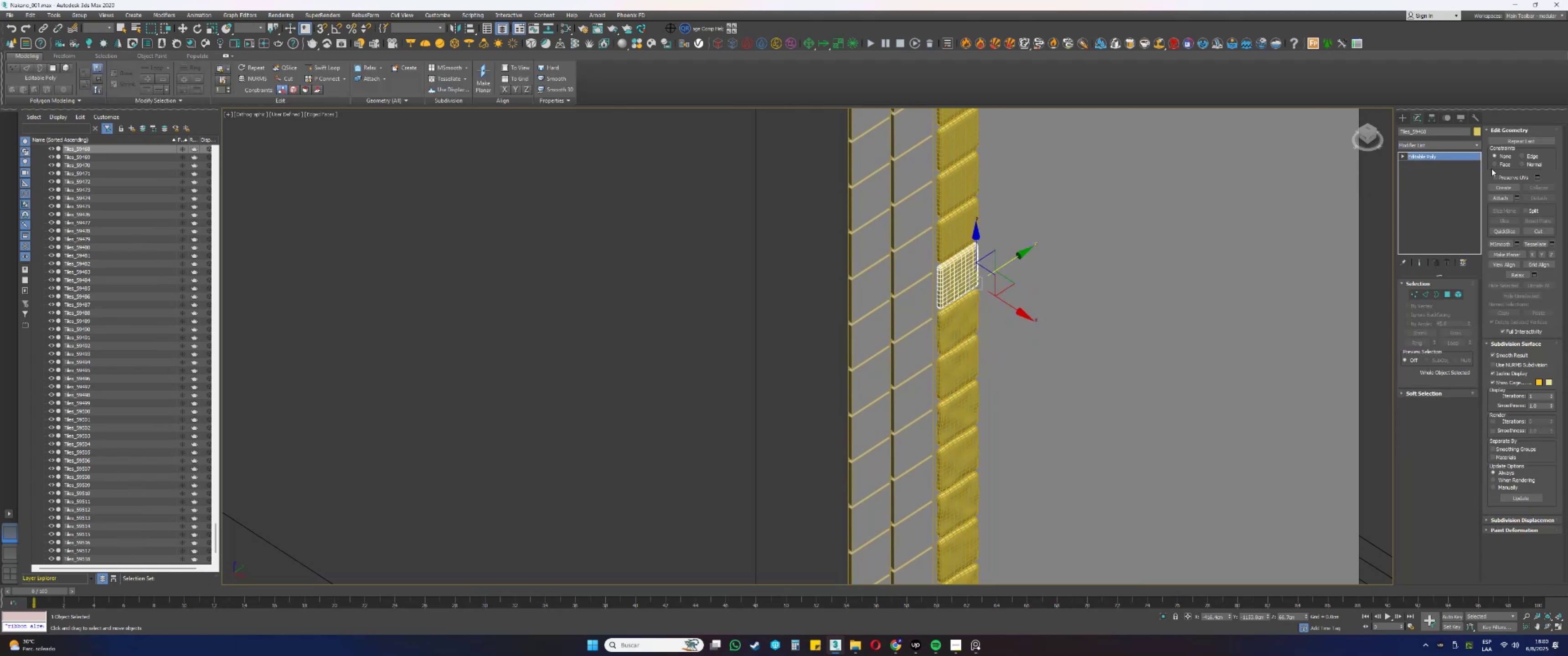 
right_click([1449, 159])
 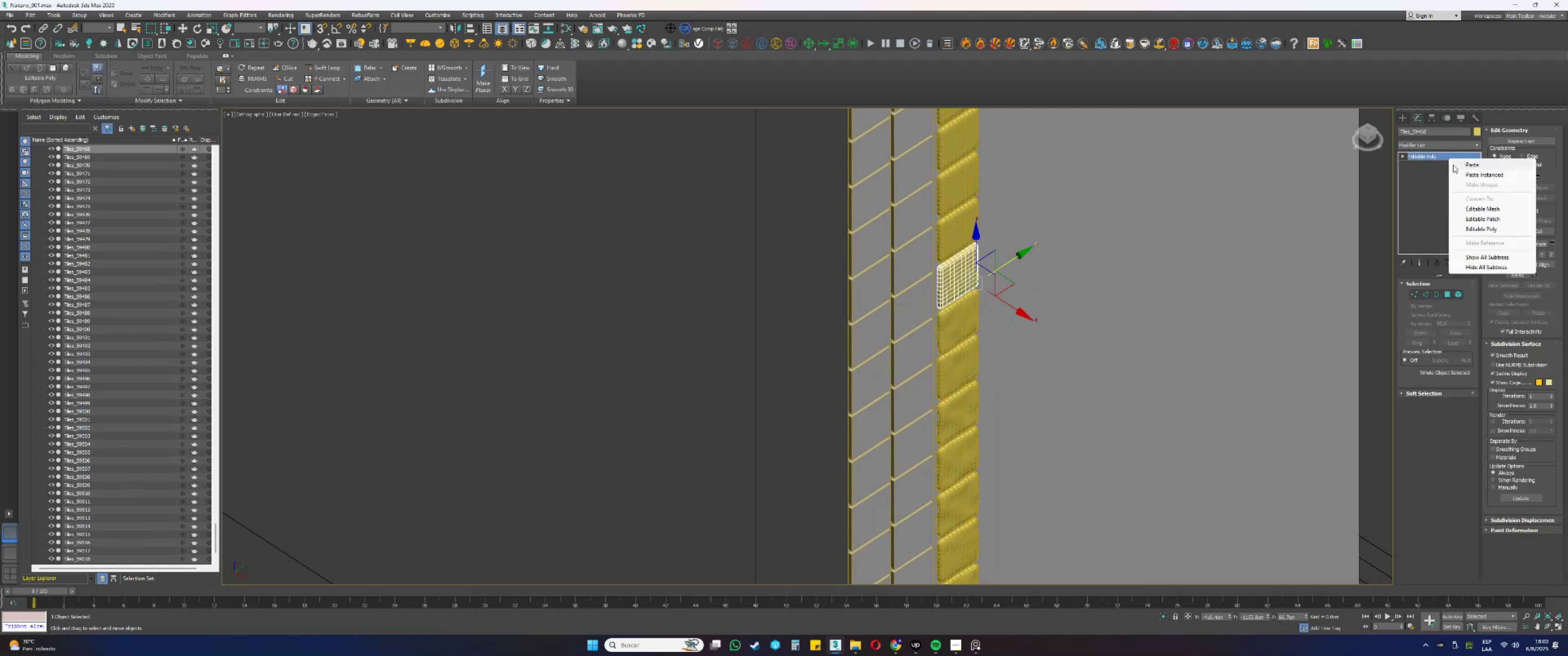 
left_click([1456, 166])
 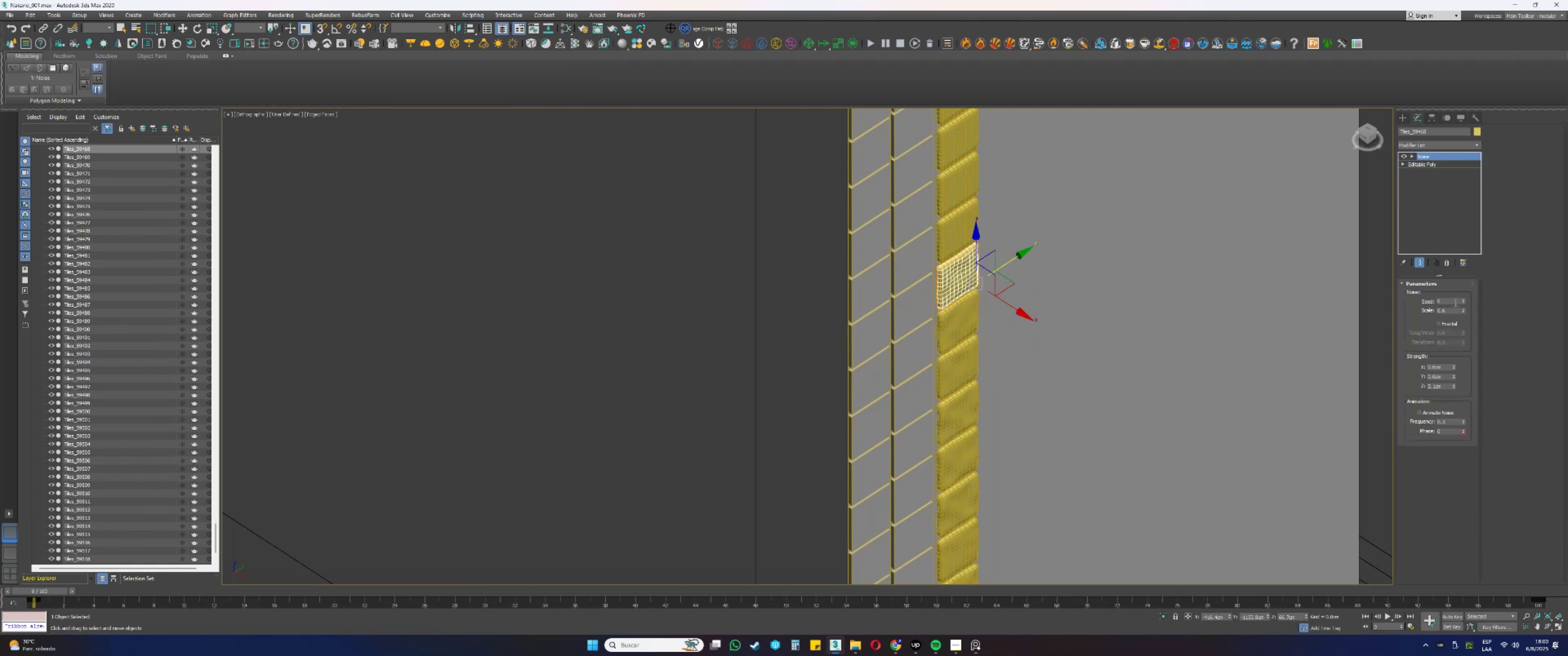 
left_click_drag(start_coordinate=[1464, 301], to_coordinate=[1459, 222])
 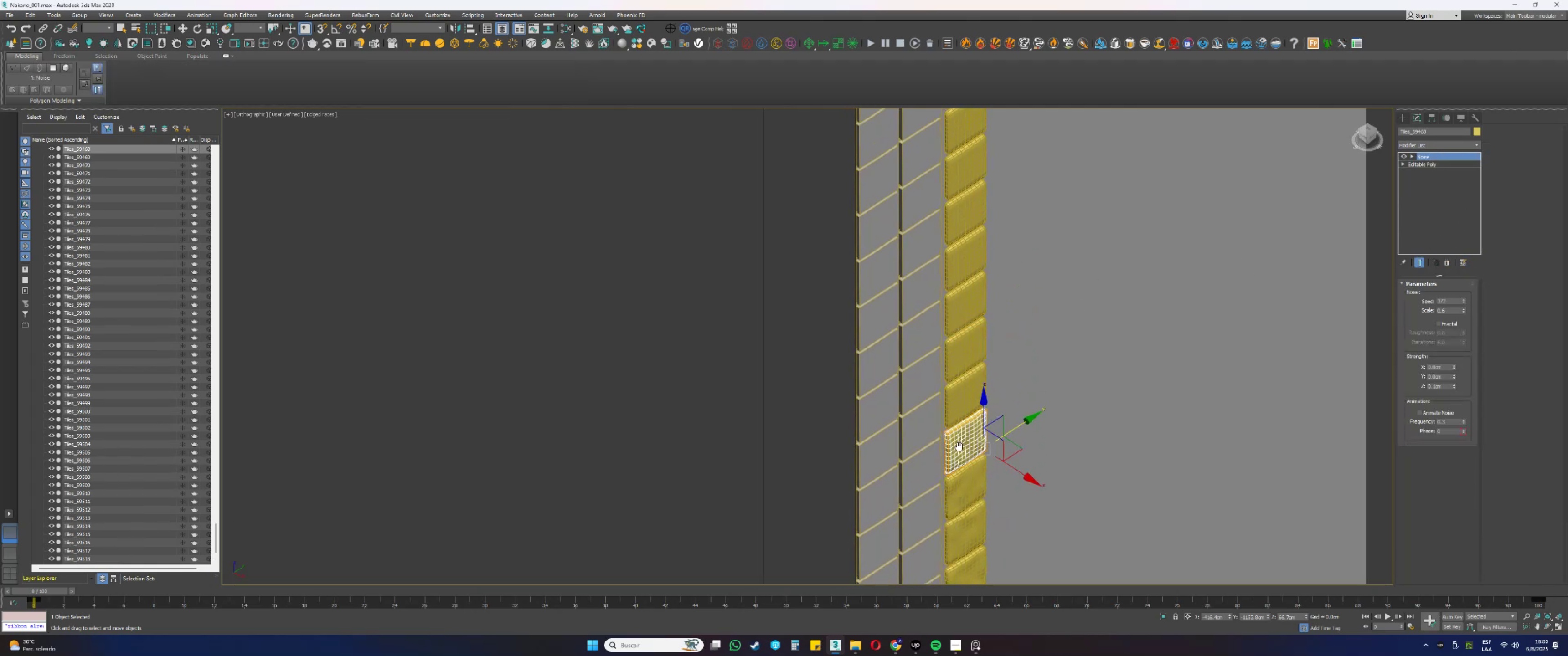 
left_click([958, 402])
 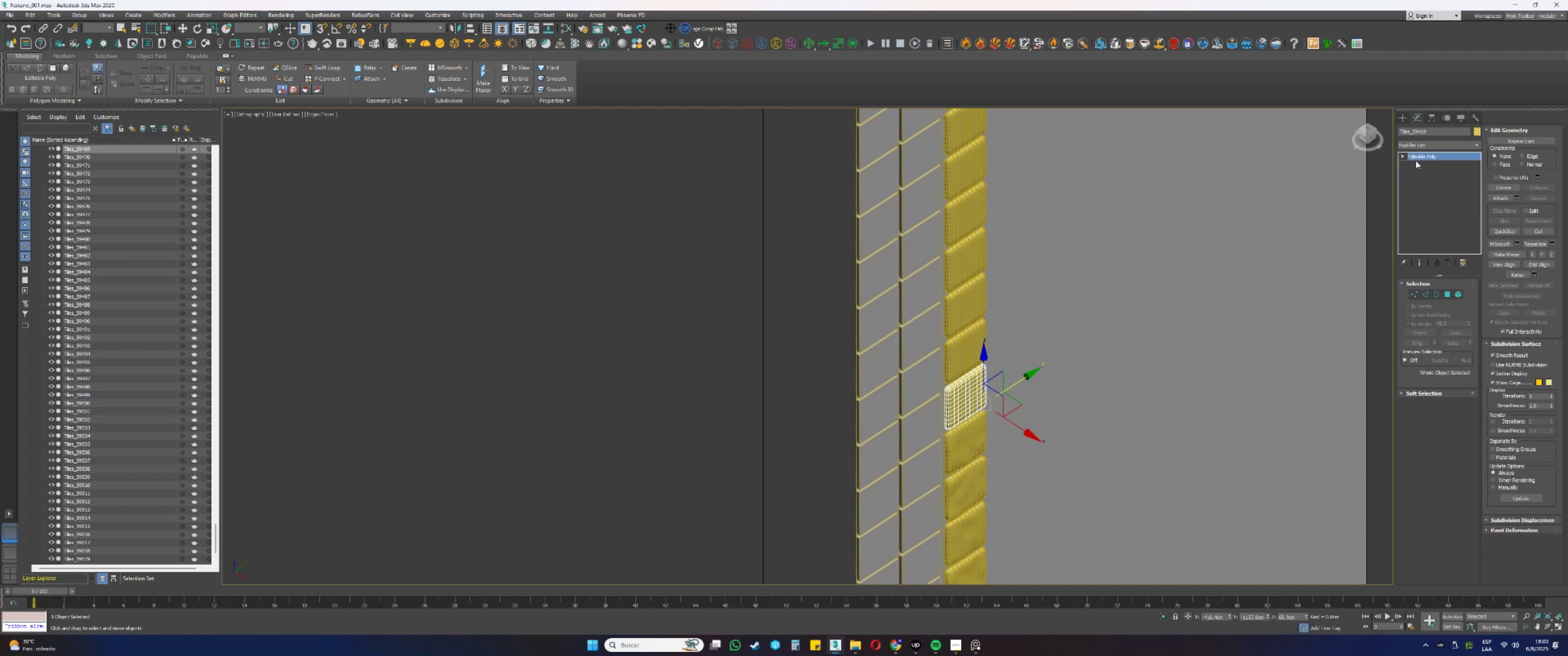 
left_click([1436, 164])
 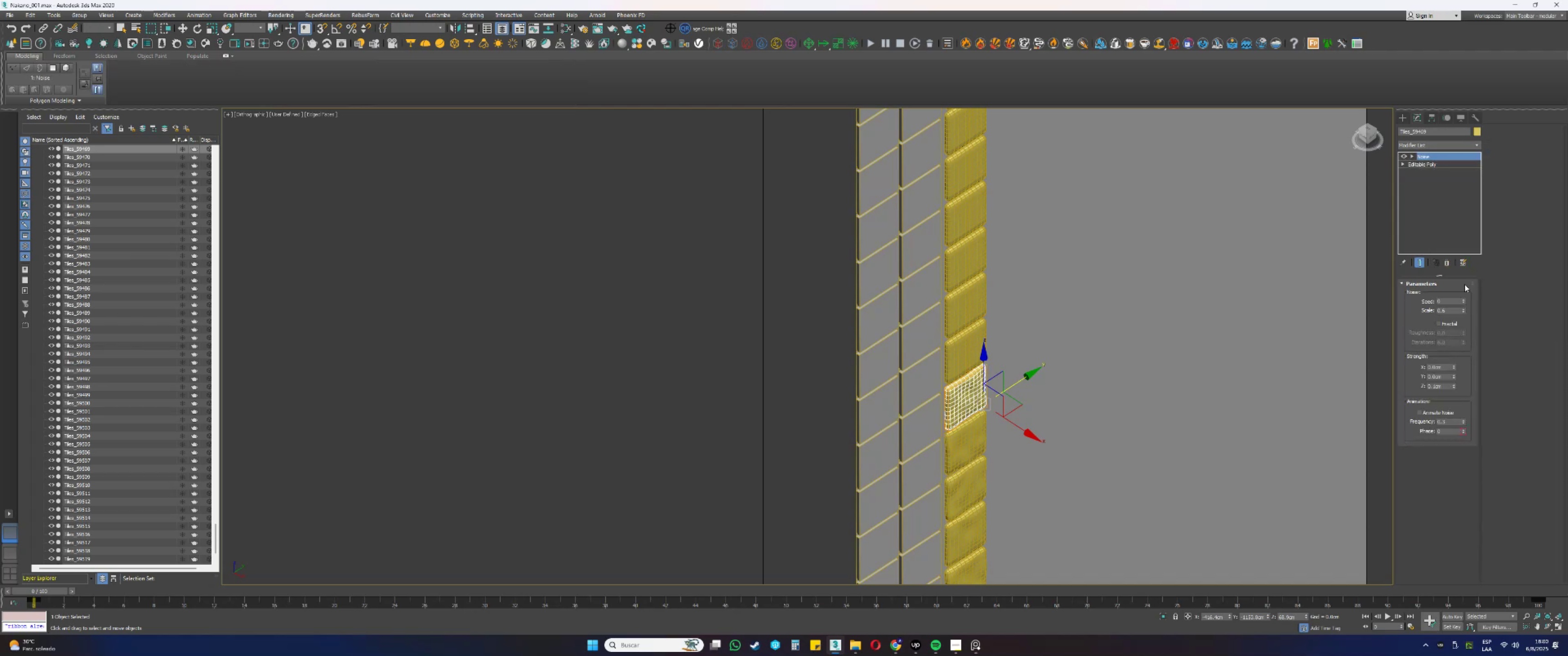 
left_click_drag(start_coordinate=[1464, 301], to_coordinate=[1461, 238])
 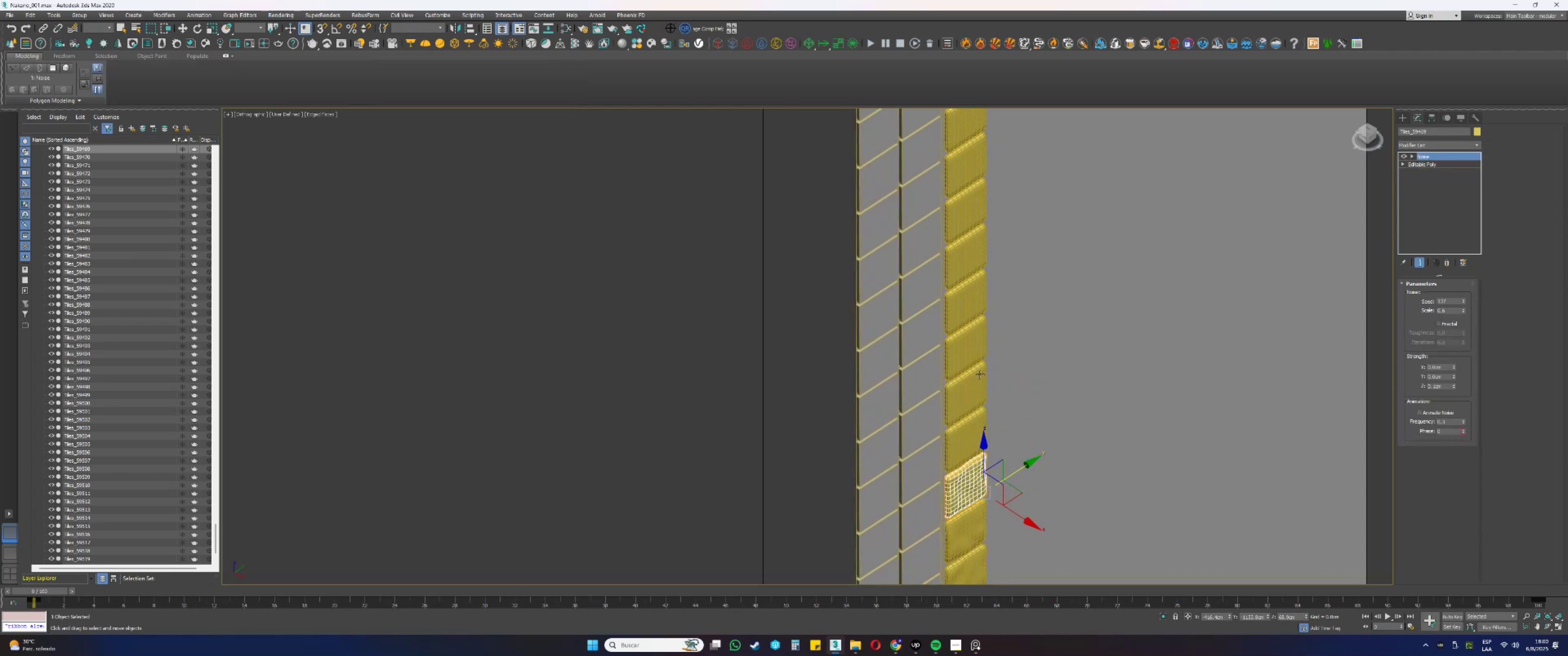 
left_click([970, 429])
 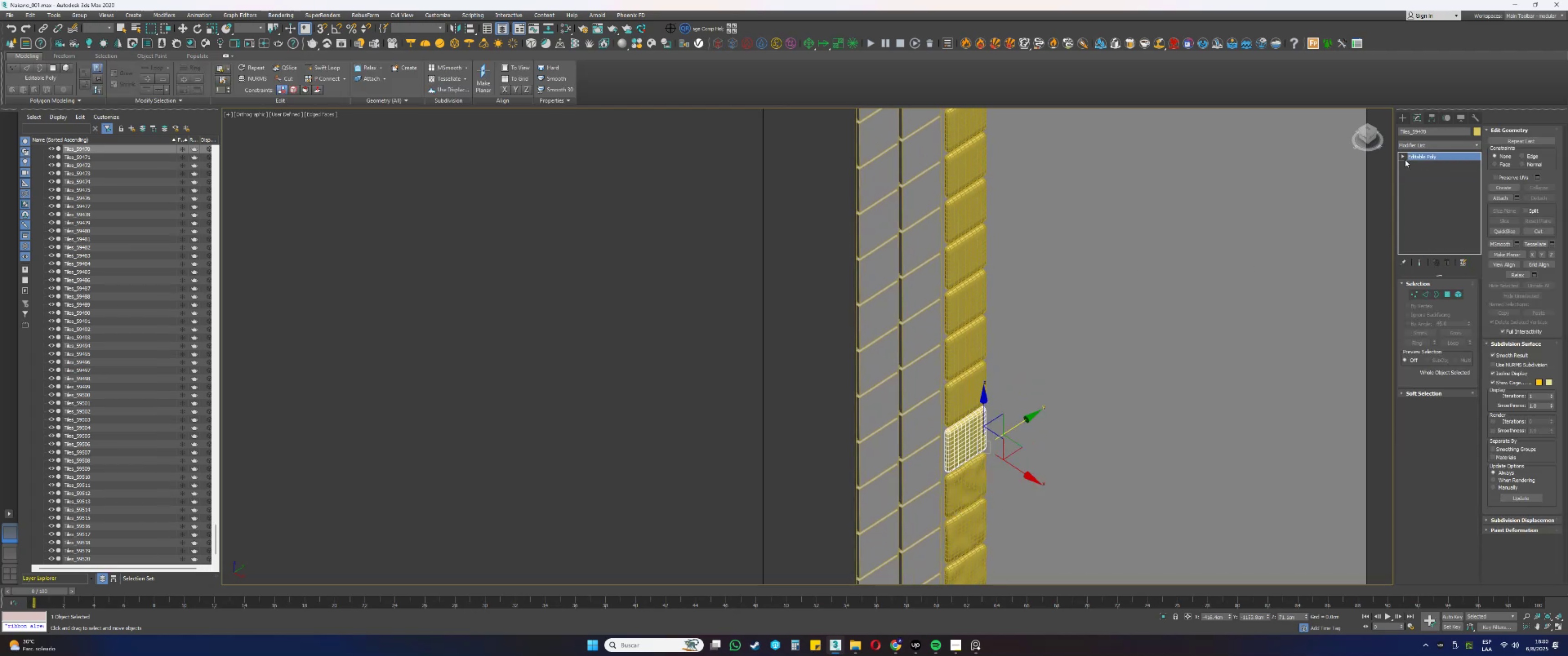 
right_click([1421, 158])
 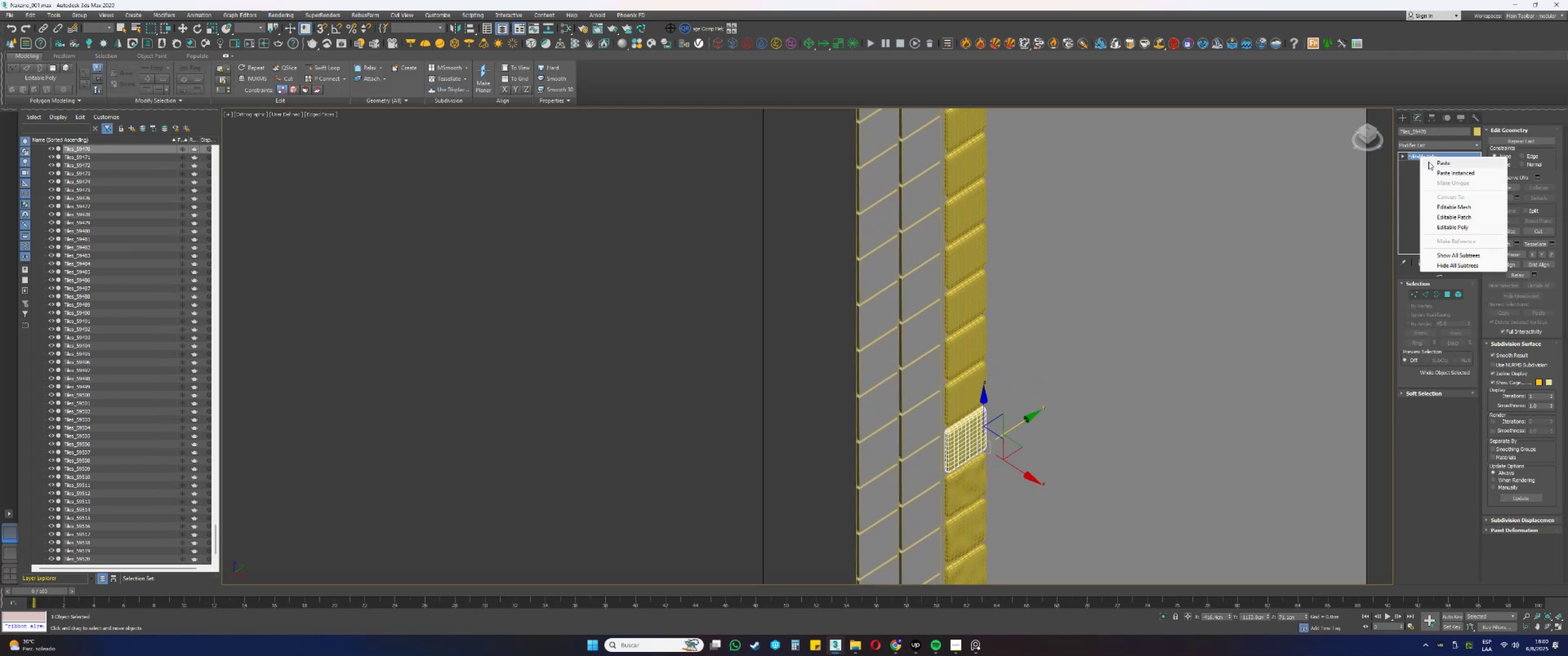 
left_click([1436, 164])
 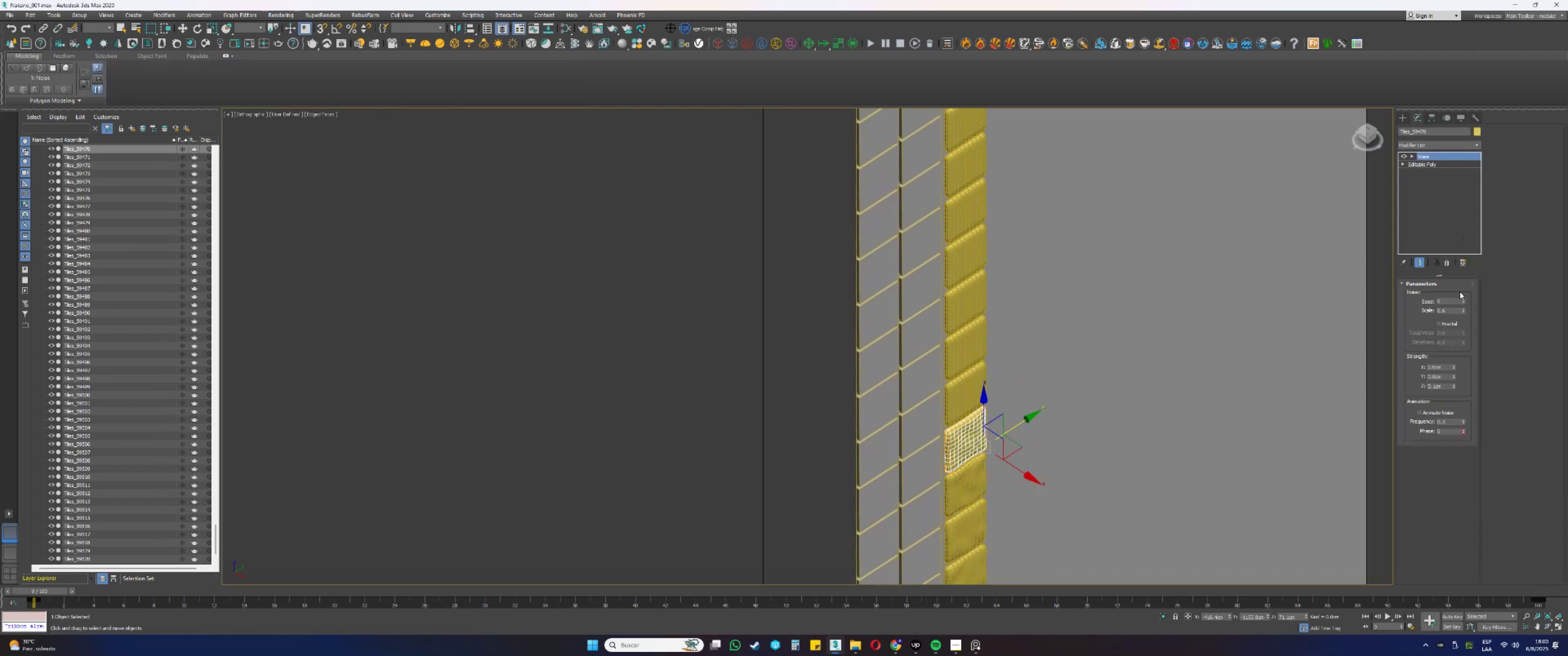 
left_click_drag(start_coordinate=[1465, 299], to_coordinate=[1466, 239])
 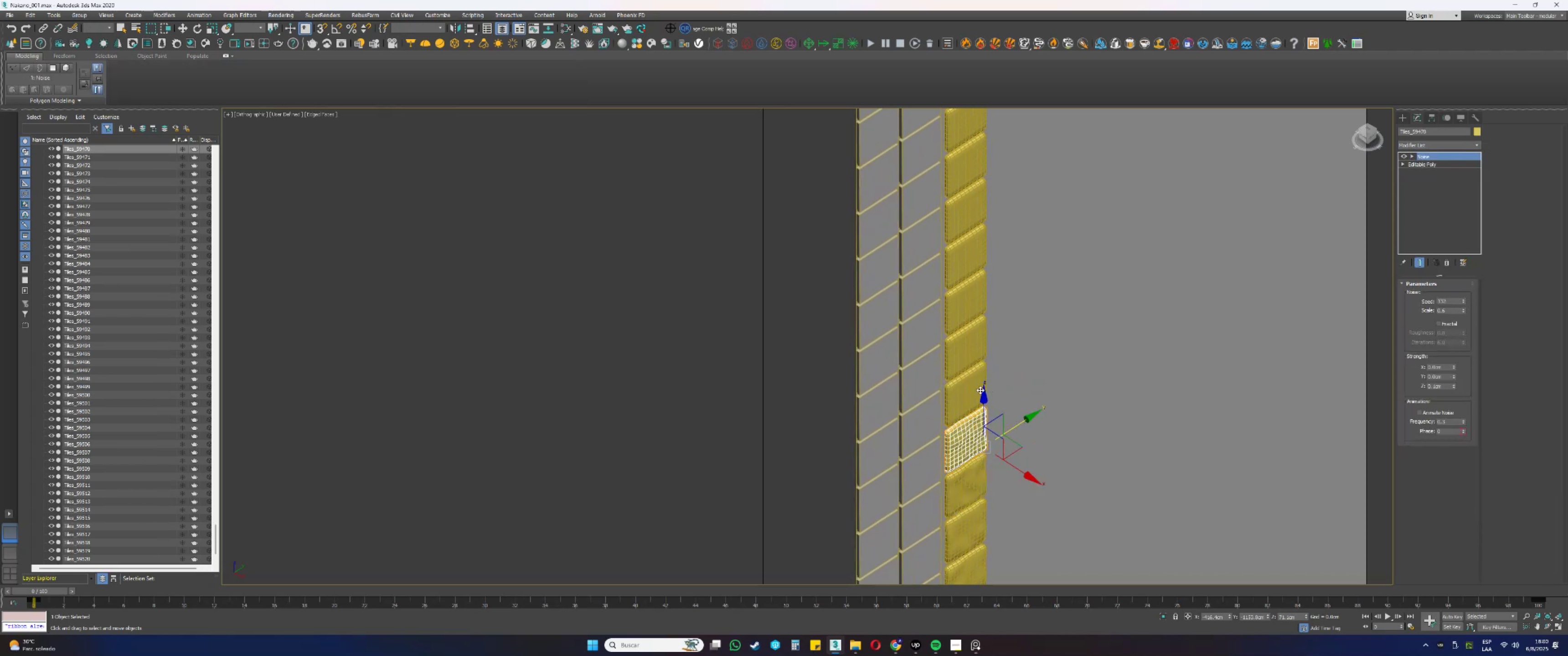 
left_click([971, 391])
 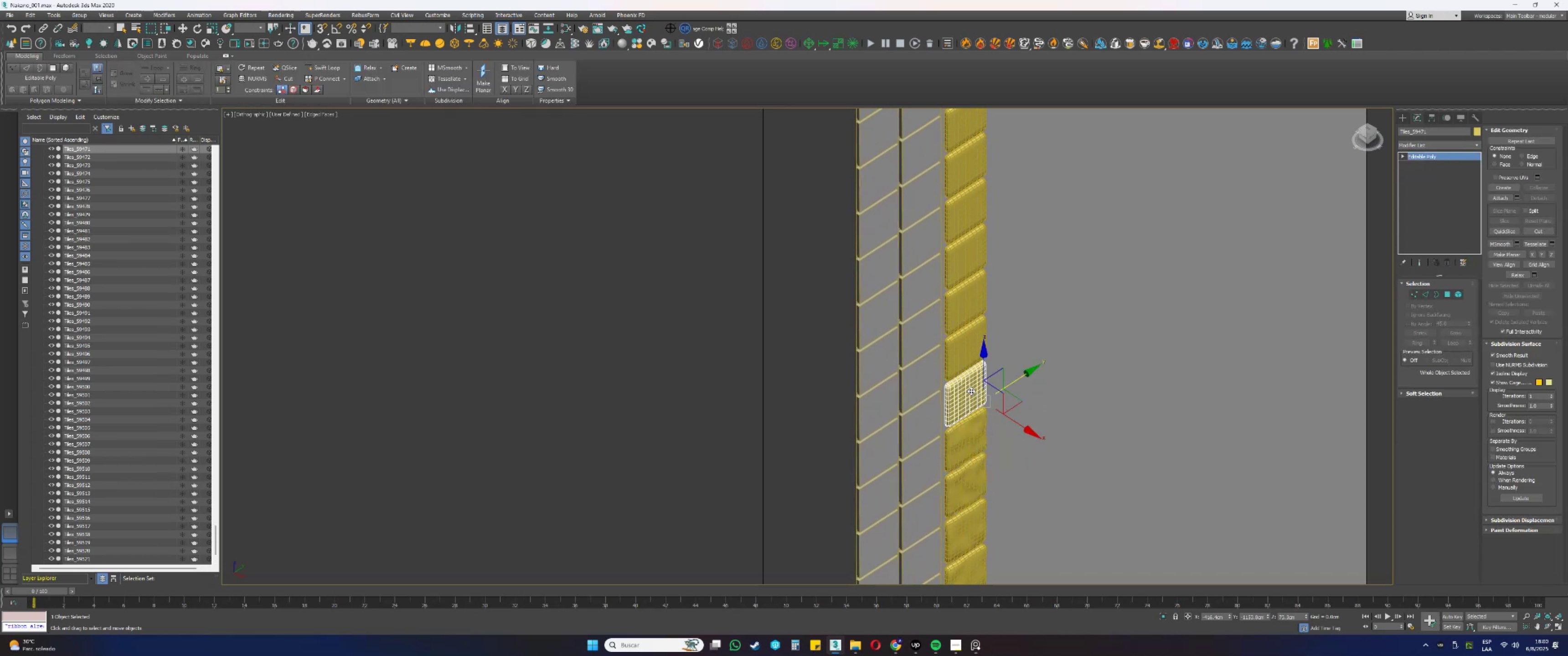 
wait(8.52)
 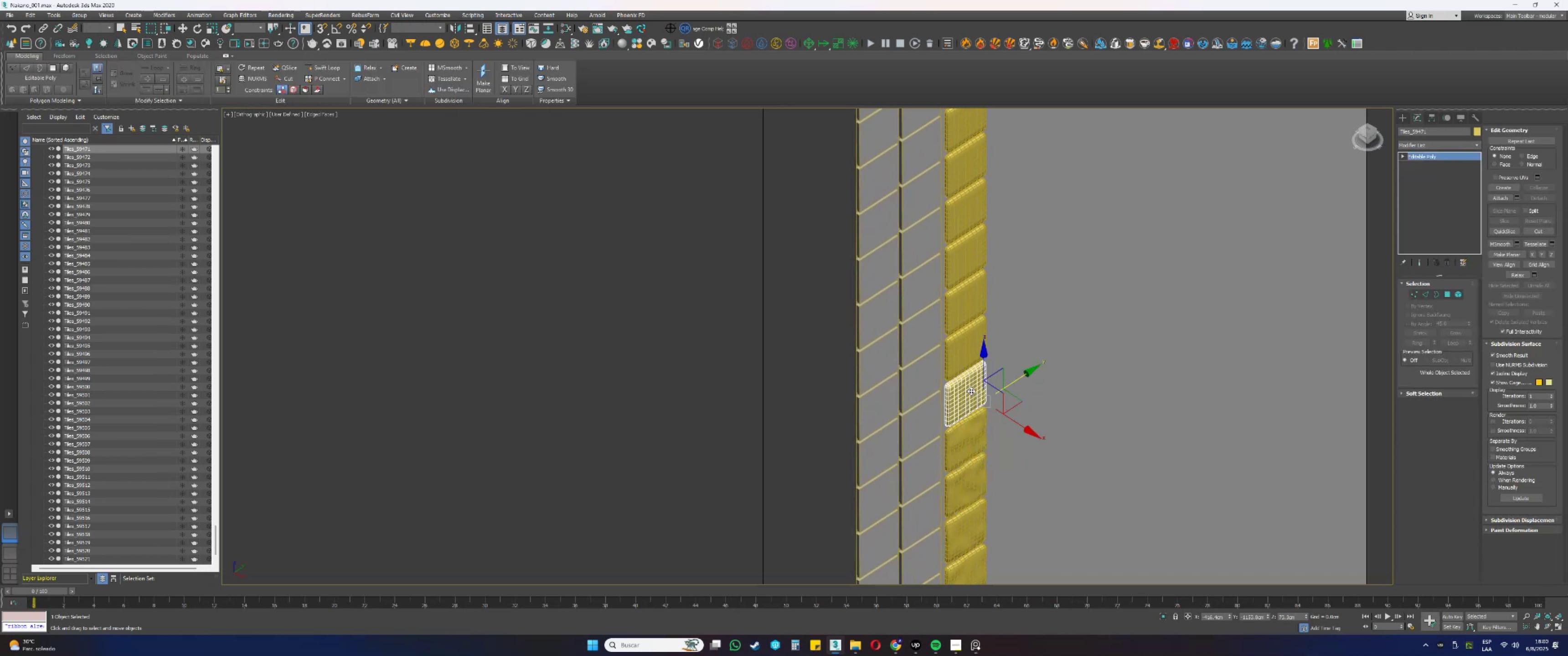 
right_click([1427, 159])
 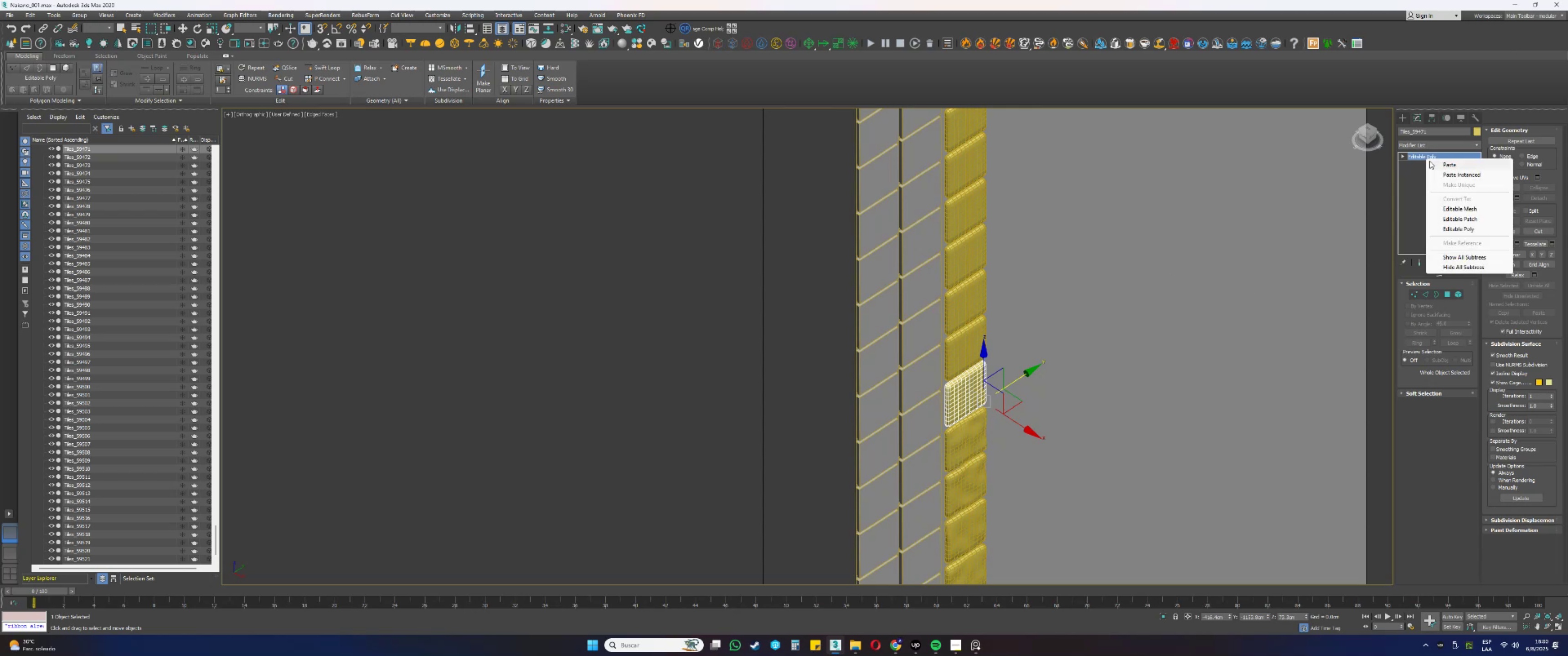 
left_click([1432, 161])
 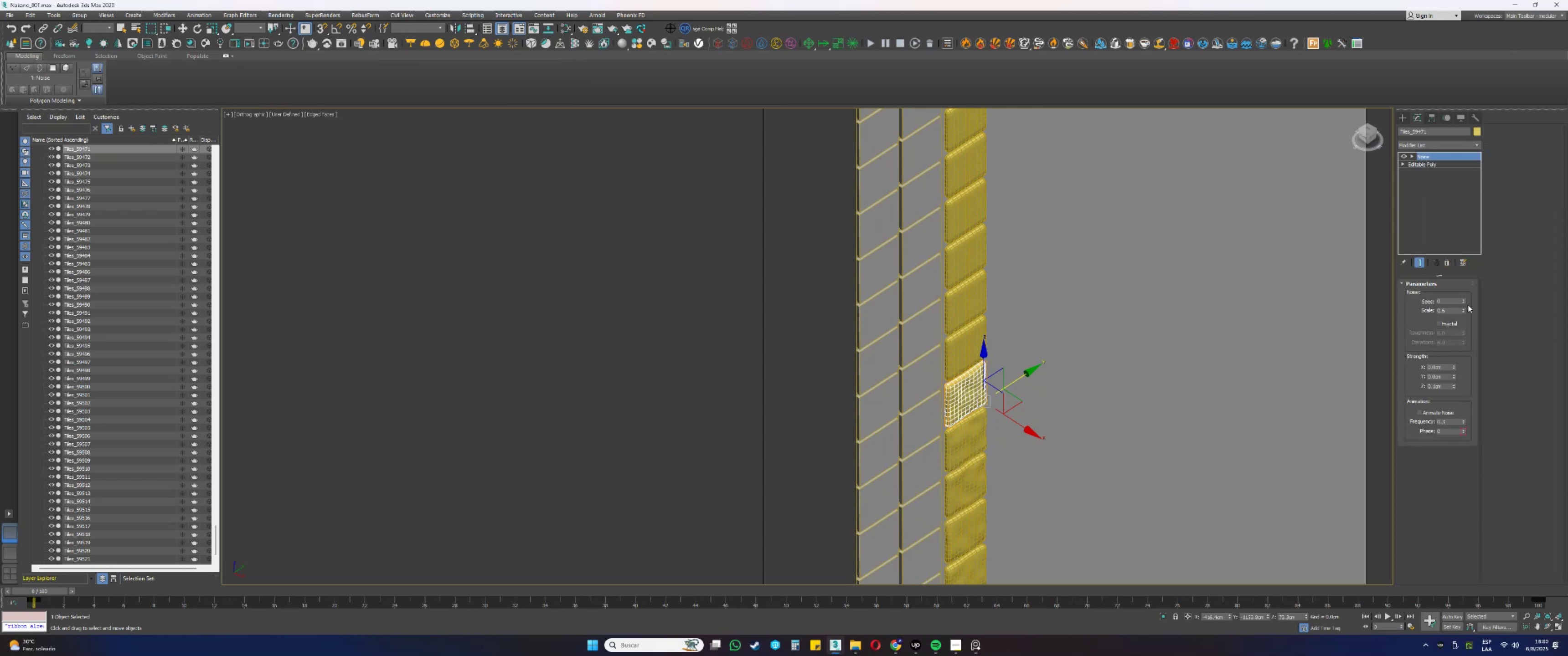 
left_click_drag(start_coordinate=[1465, 299], to_coordinate=[1477, 238])
 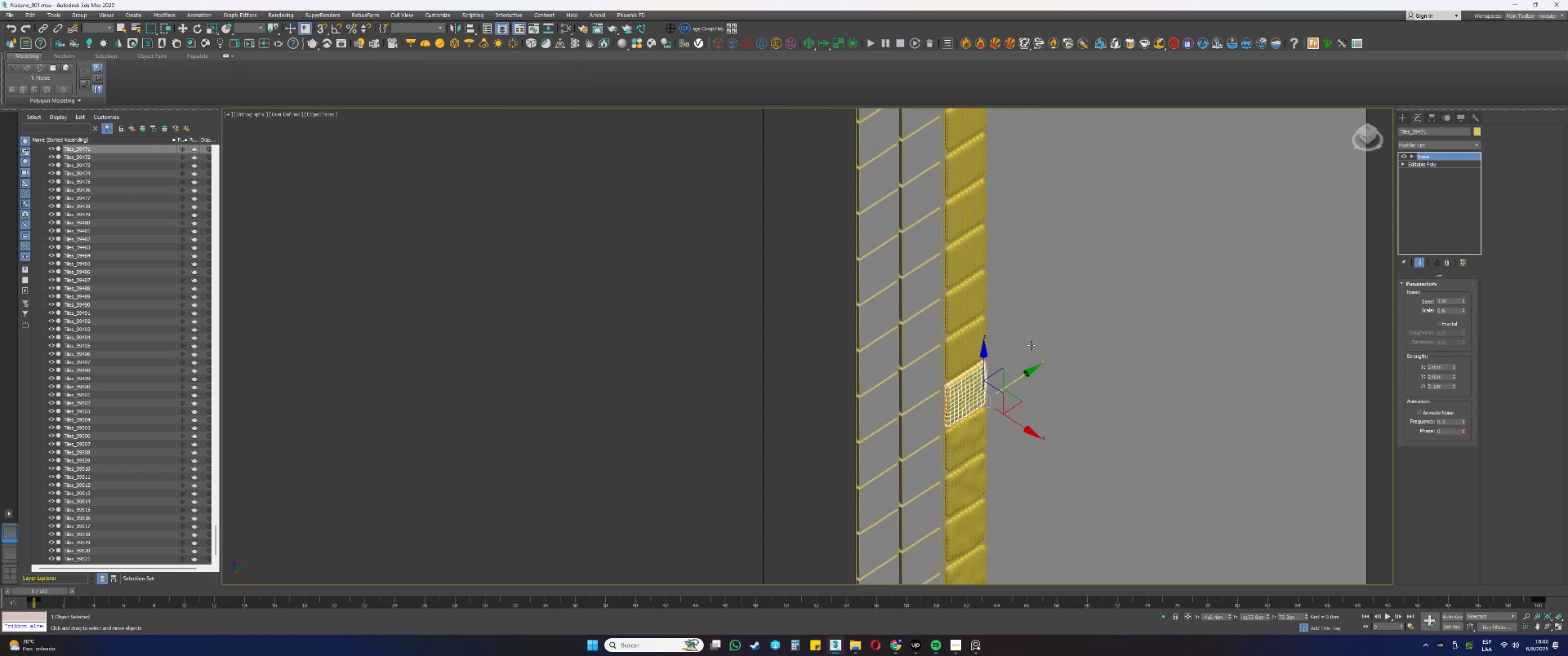 
left_click([982, 341])
 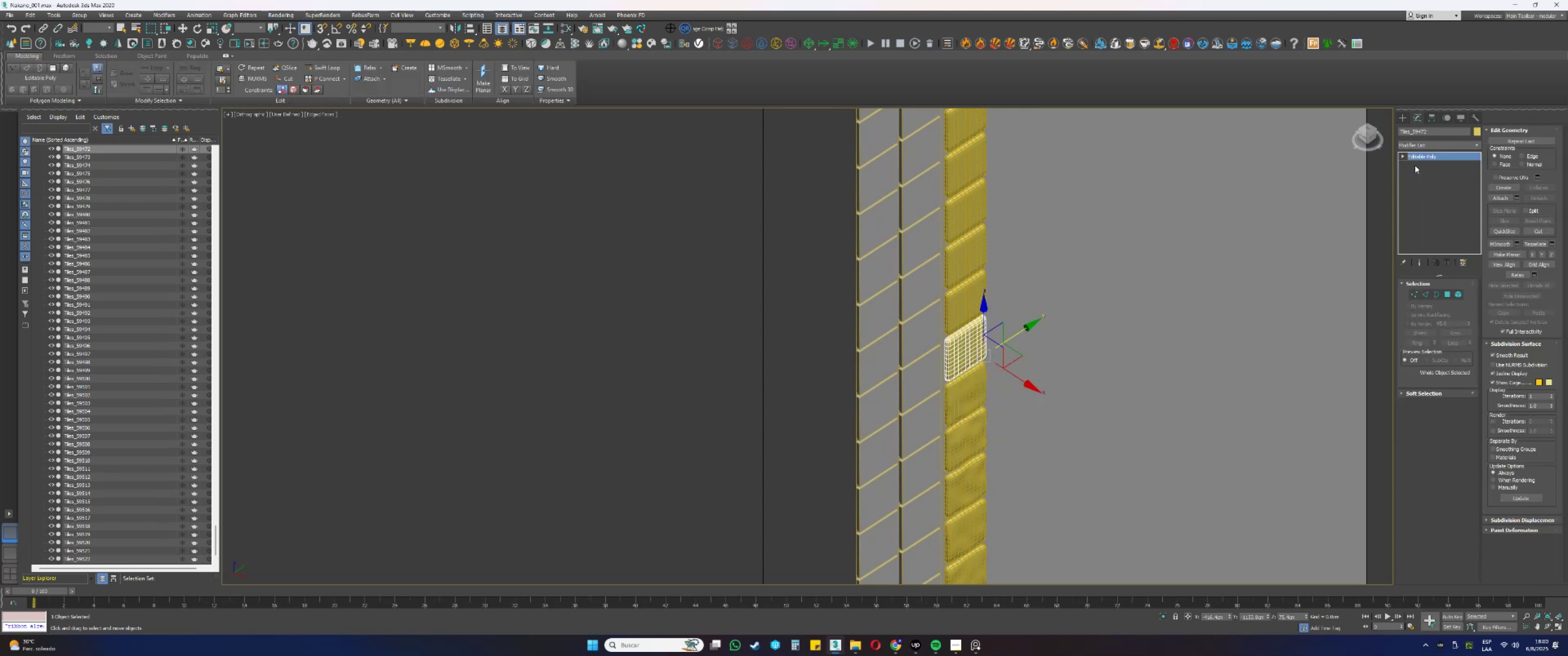 
right_click([1424, 157])
 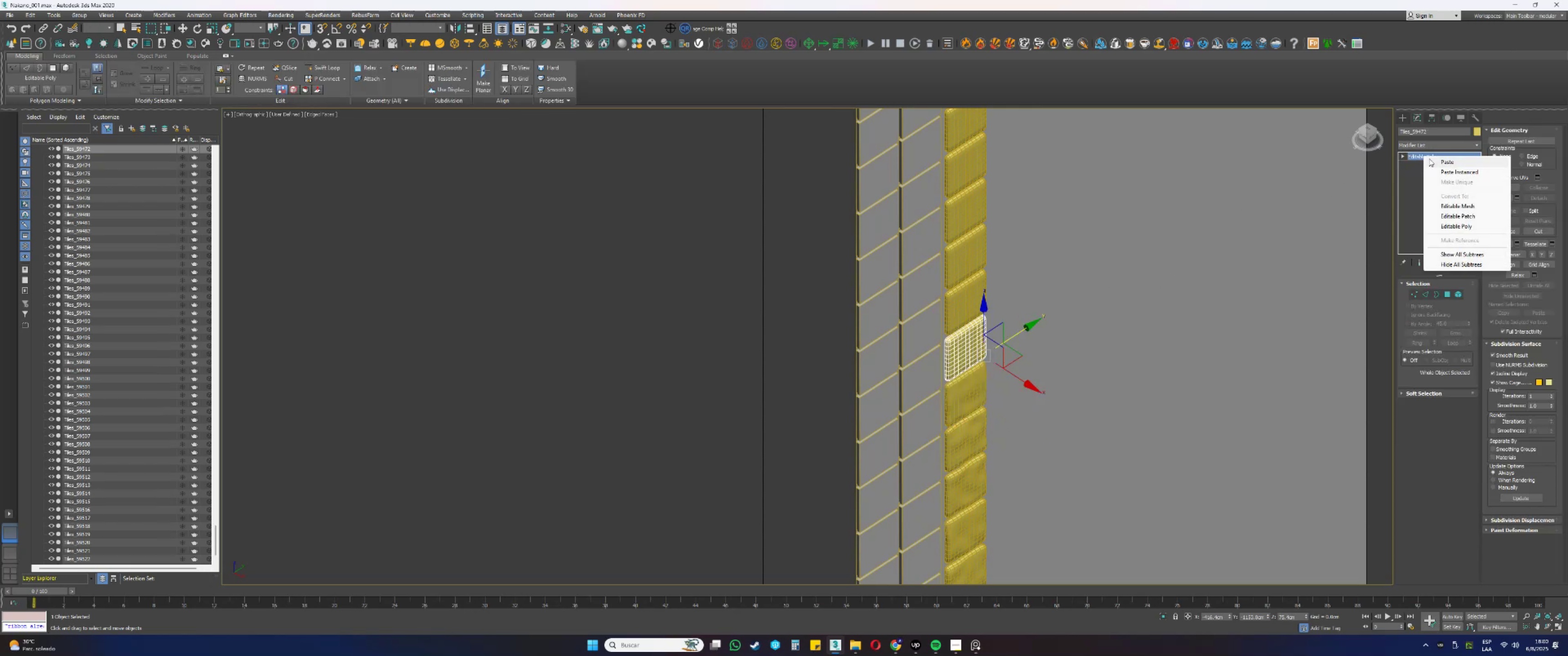 
left_click([1438, 162])
 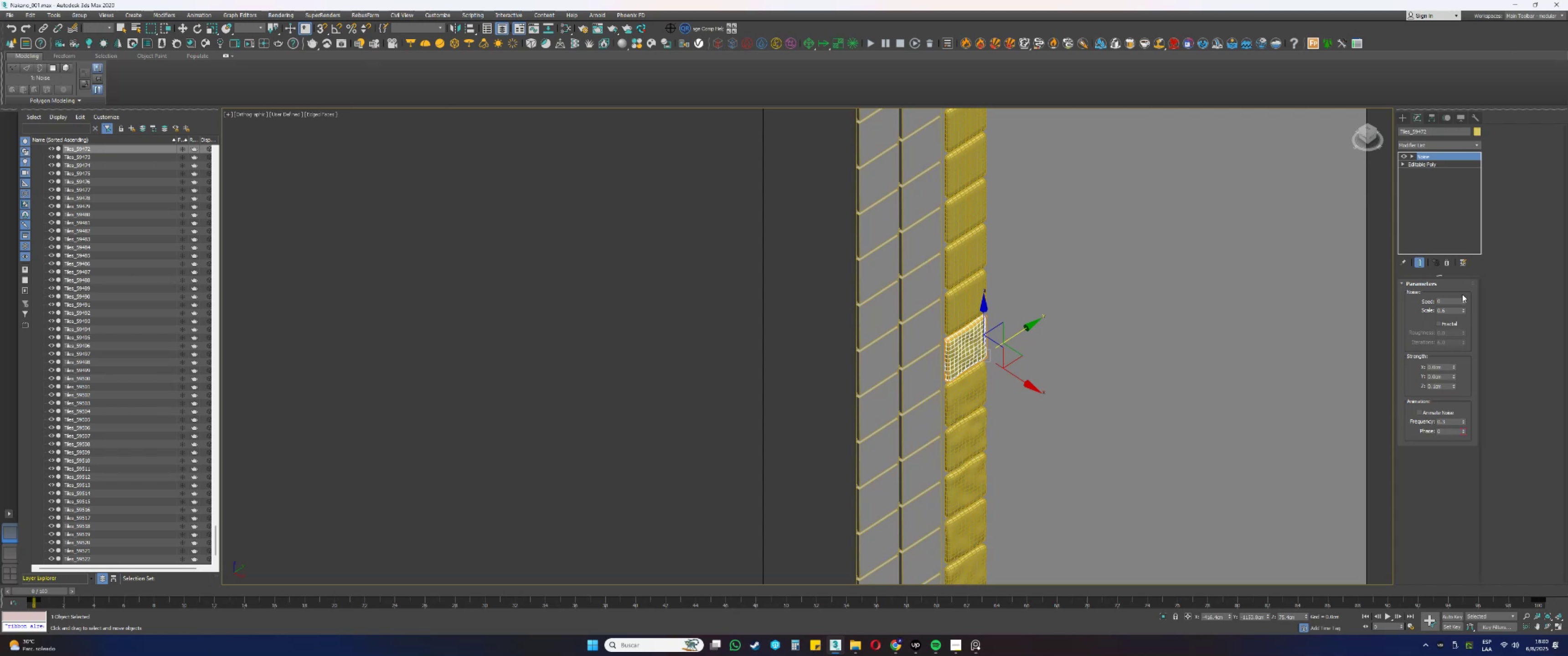 
left_click_drag(start_coordinate=[1464, 299], to_coordinate=[1466, 242])
 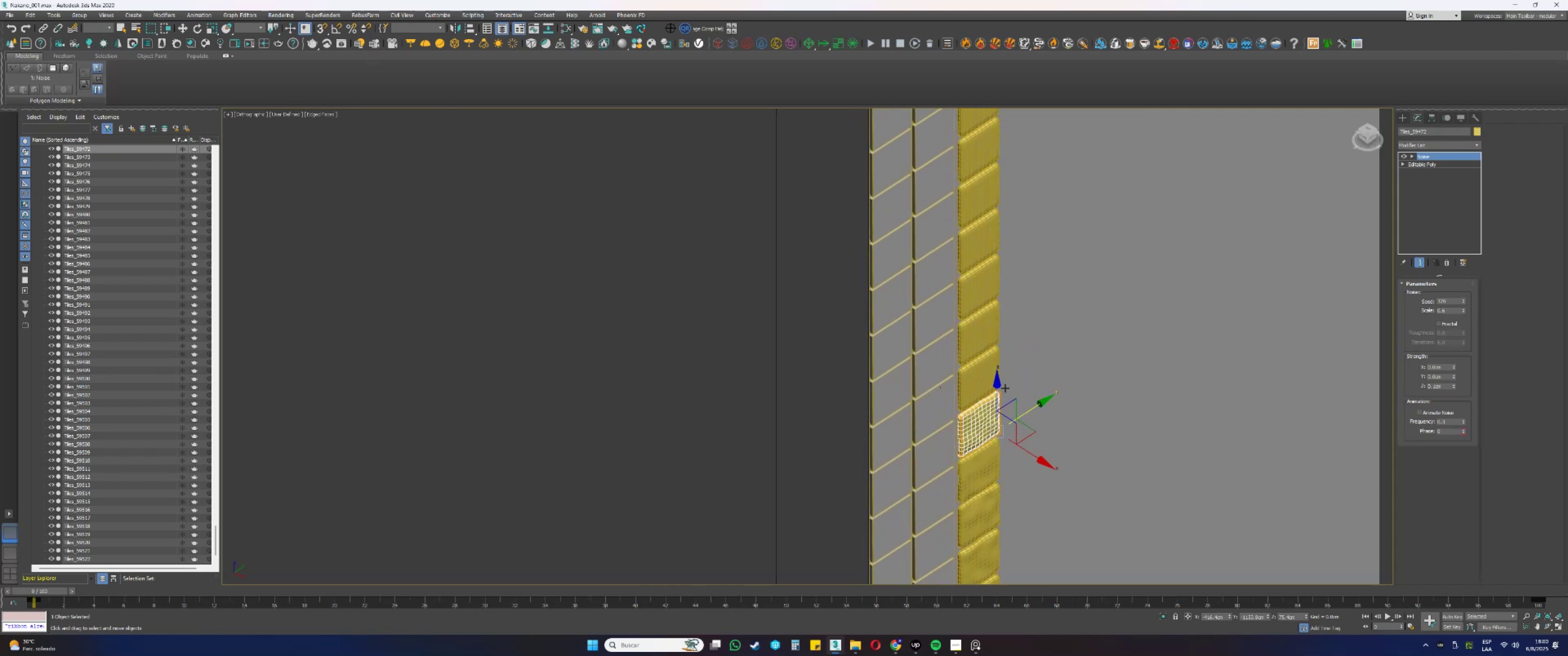 
left_click([987, 378])
 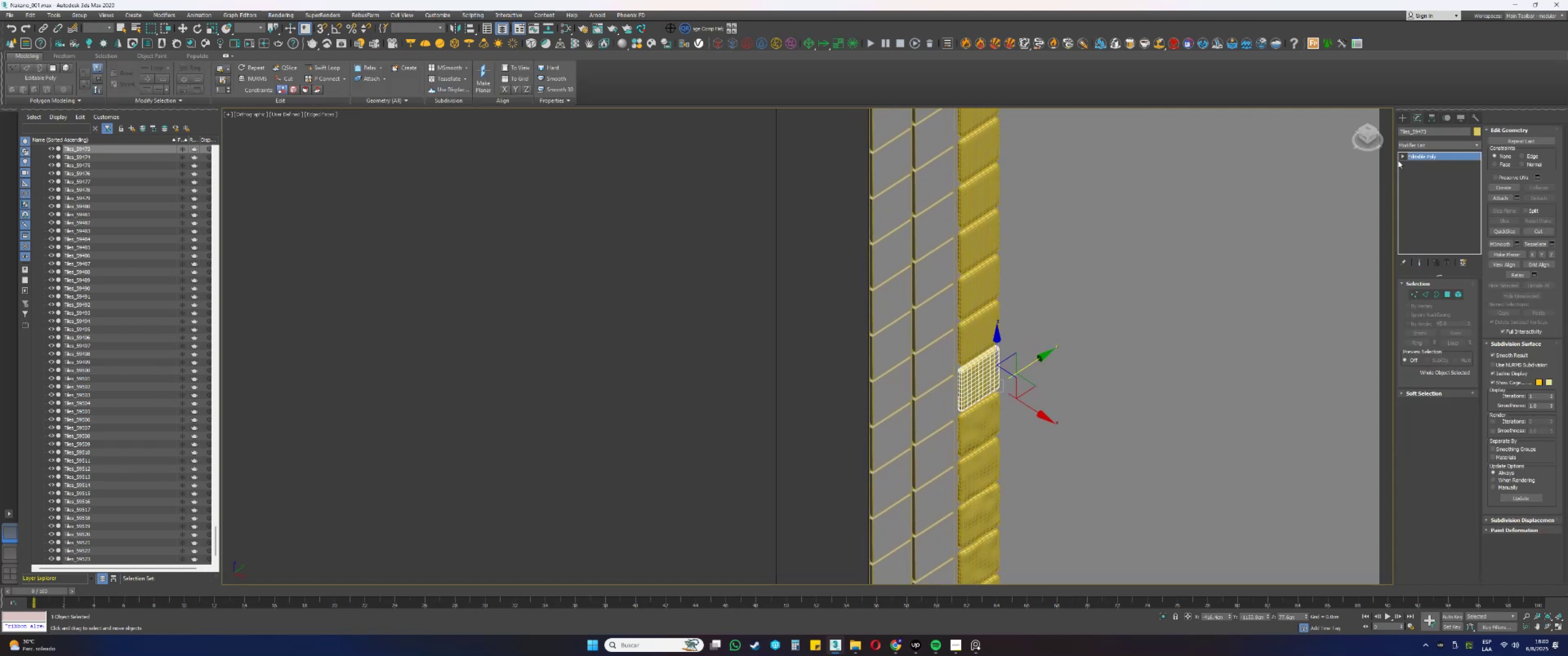 
right_click([1419, 158])
 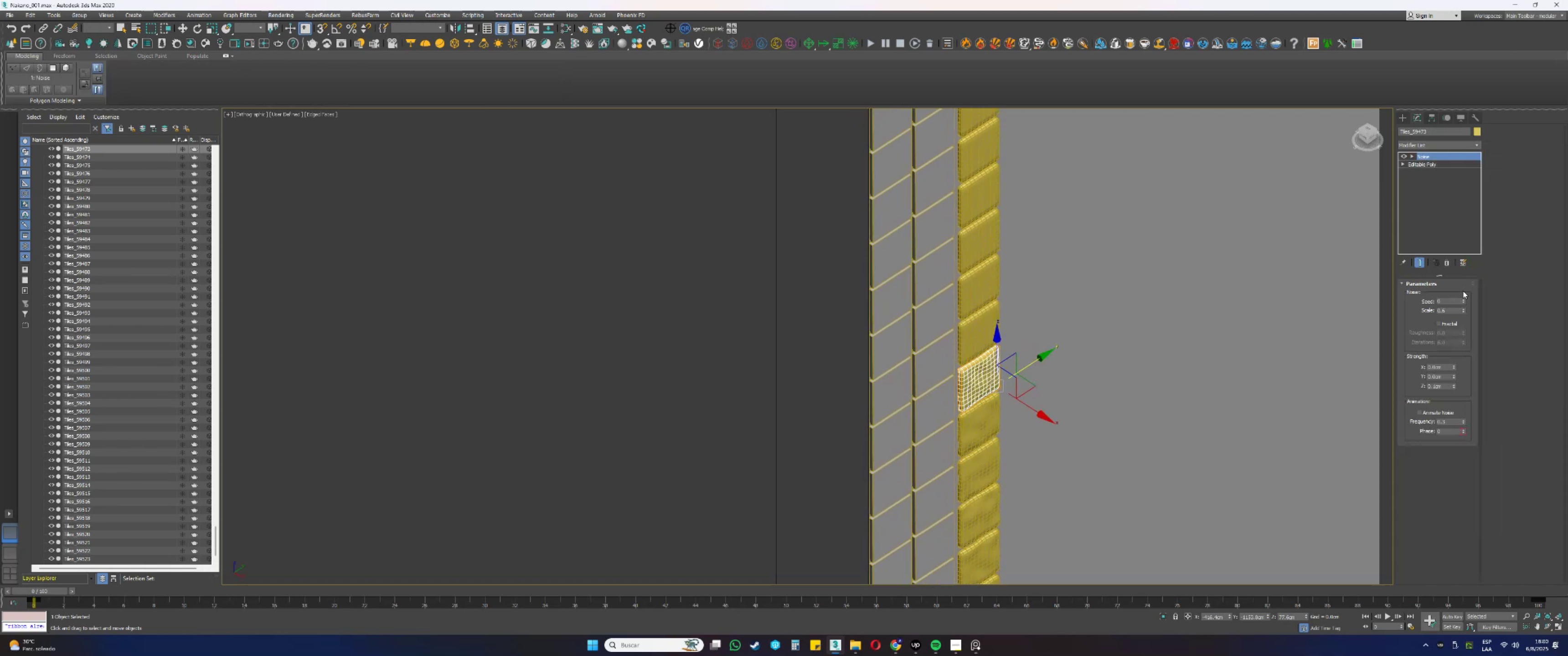 
left_click_drag(start_coordinate=[1463, 300], to_coordinate=[1468, 263])
 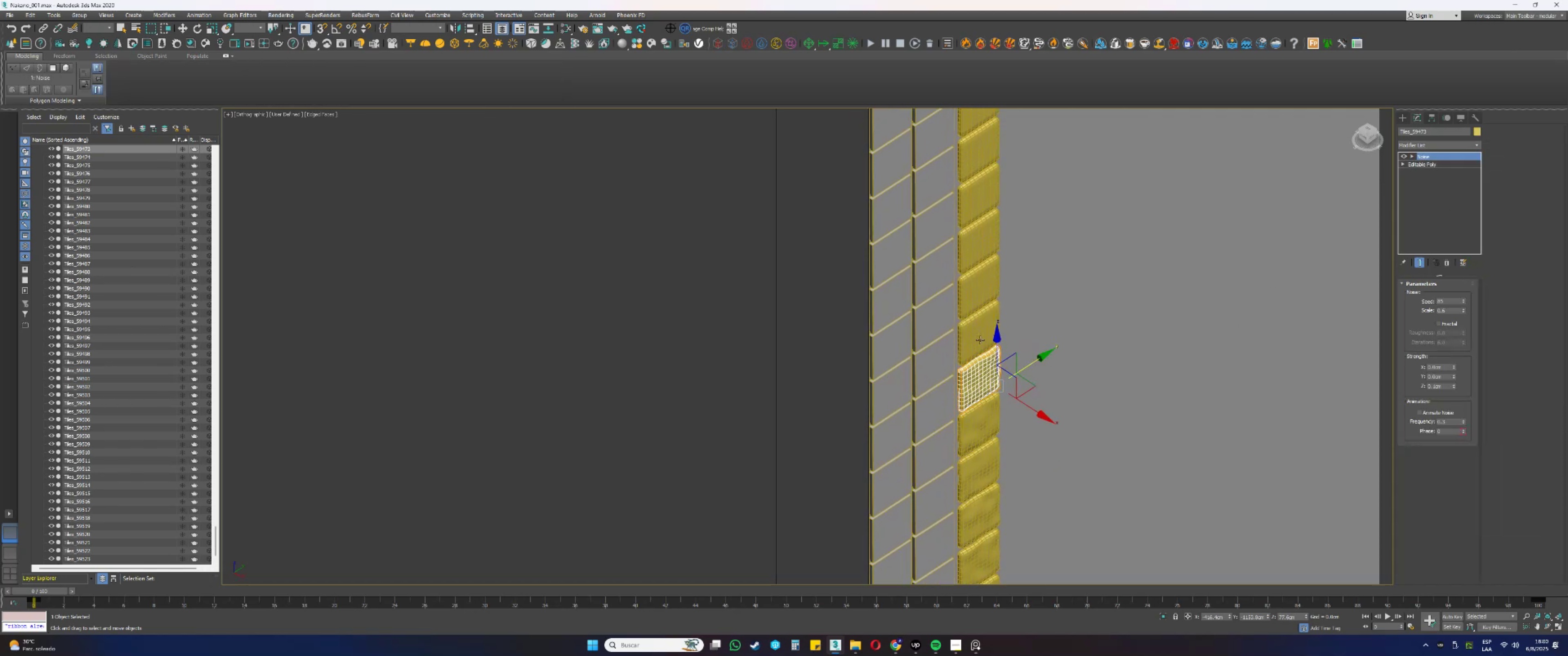 
left_click([972, 333])
 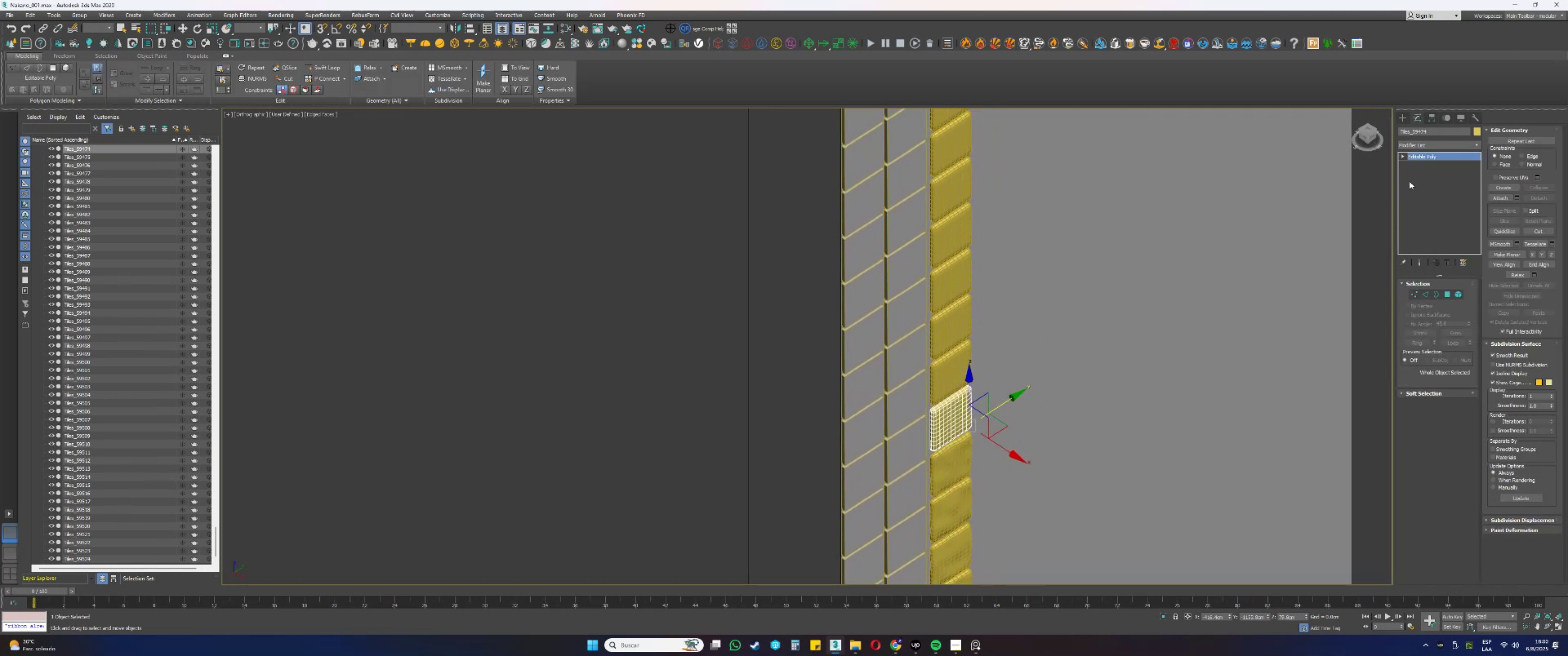 
right_click([1444, 158])
 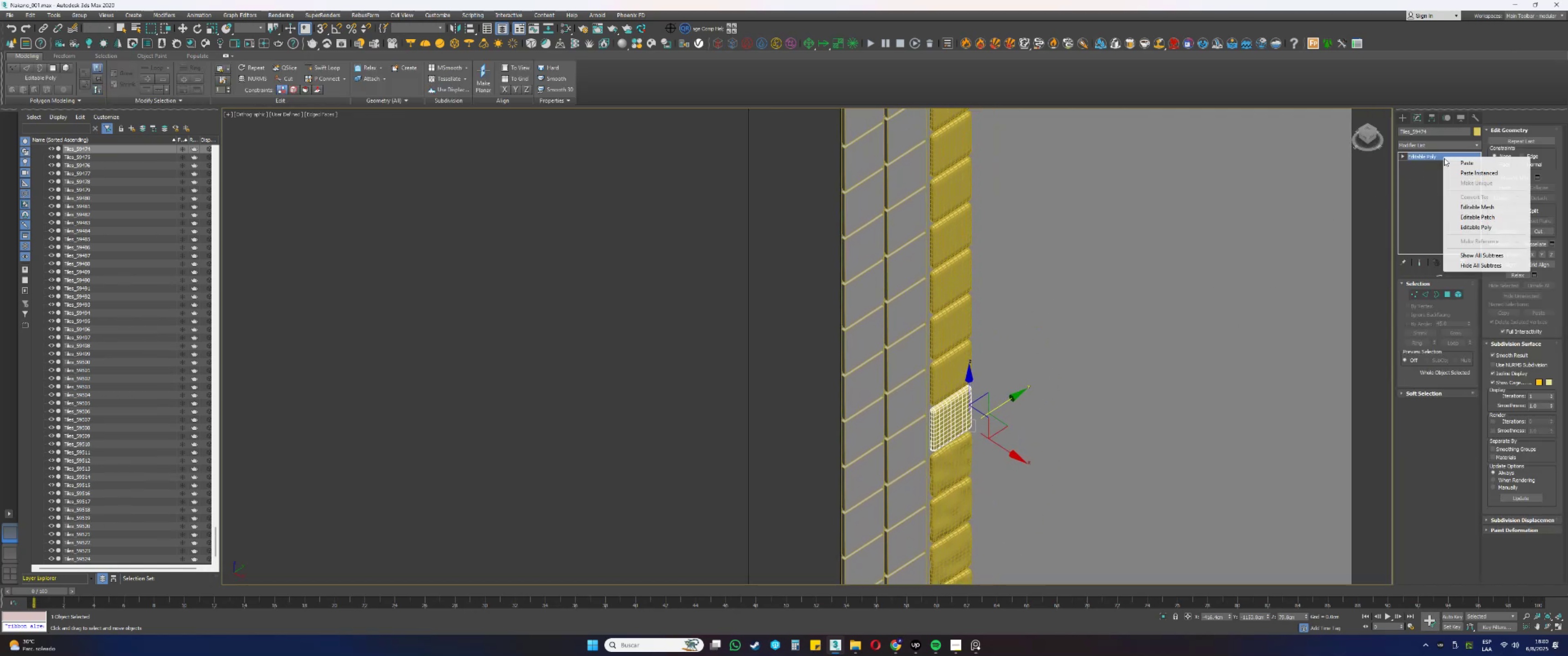 
left_click([1453, 165])
 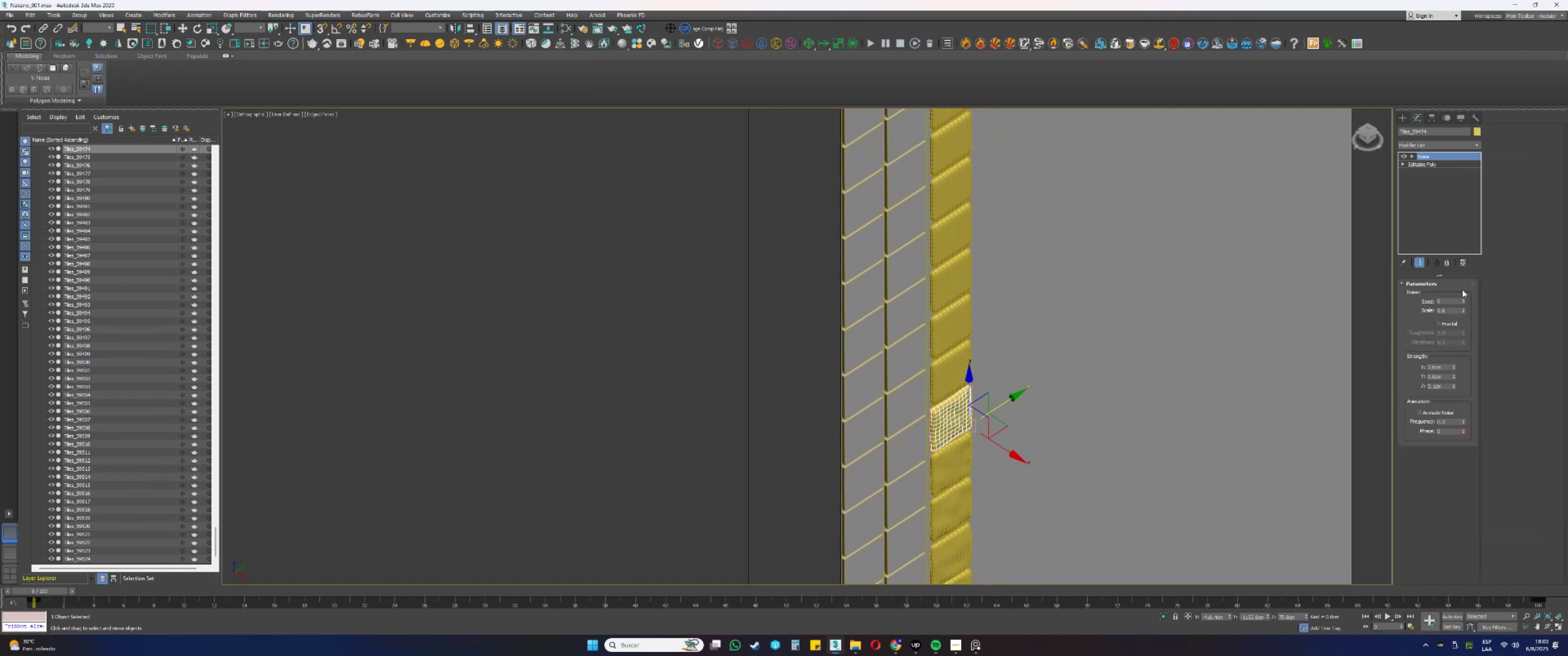 
left_click_drag(start_coordinate=[1462, 301], to_coordinate=[1461, 261])
 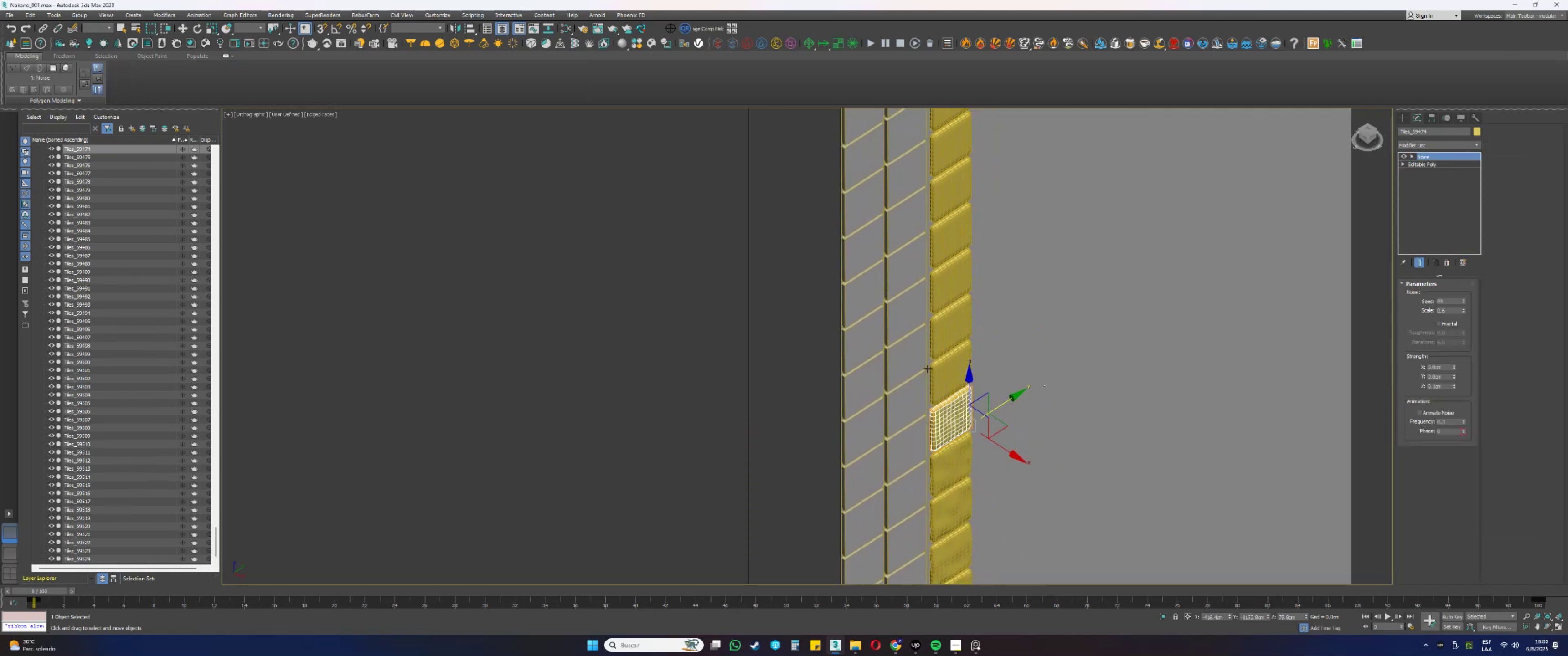 
left_click([940, 373])
 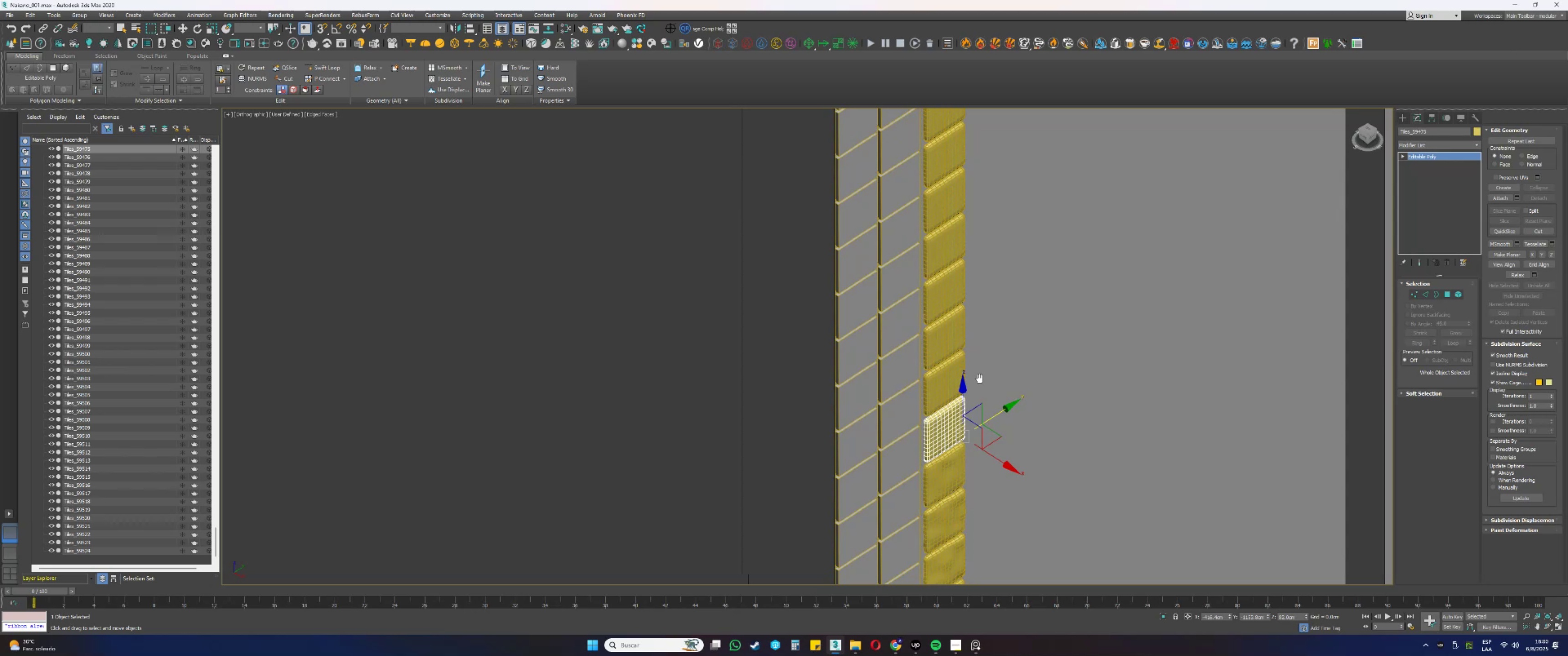 
hold_key(key=AltLeft, duration=0.49)
 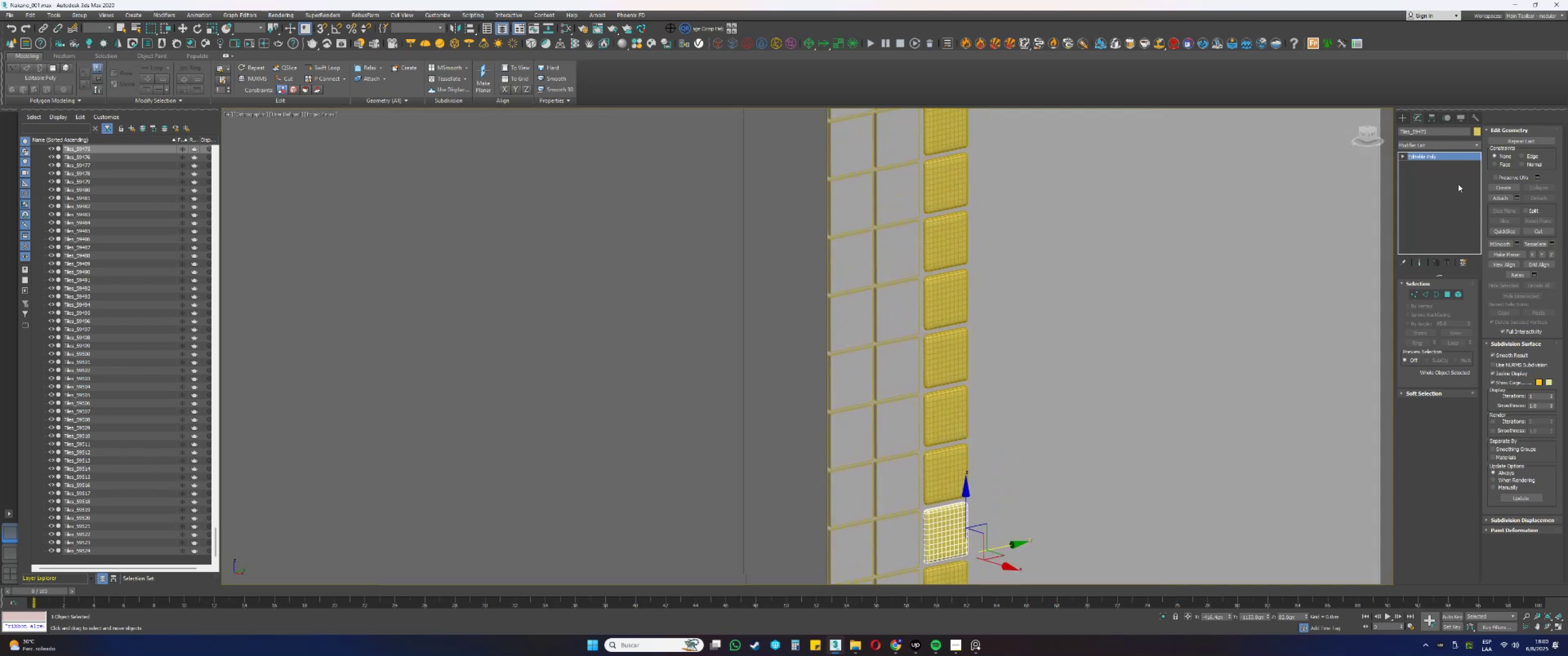 
right_click([1431, 160])
 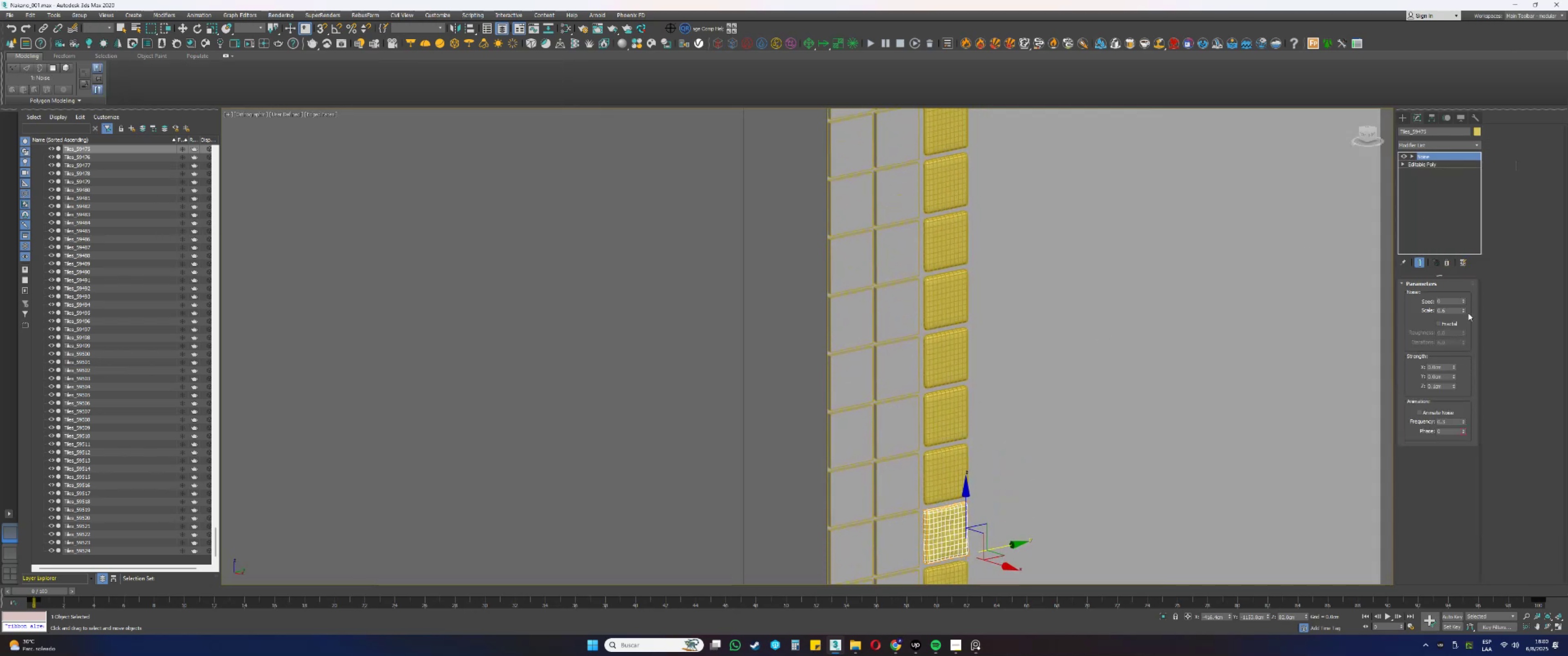 
left_click_drag(start_coordinate=[1465, 302], to_coordinate=[1474, 252])
 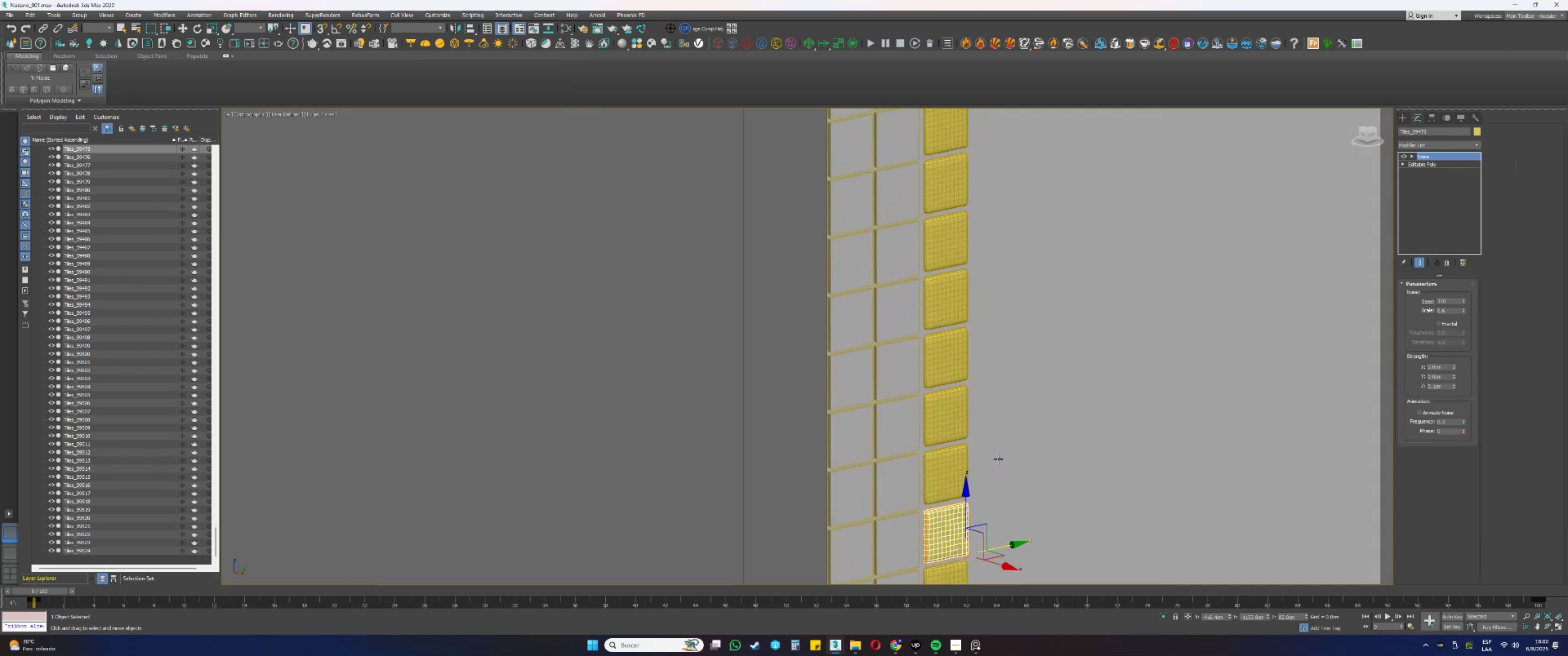 
left_click([959, 463])
 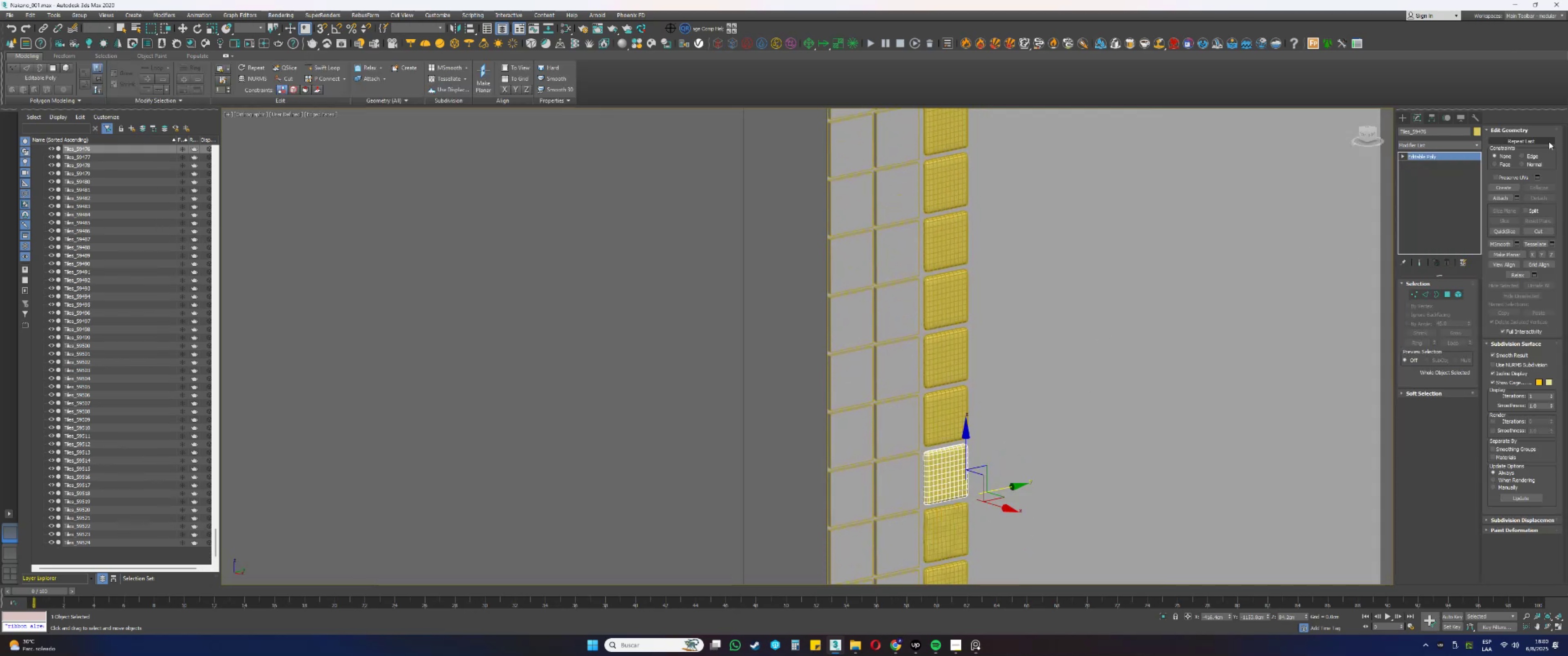 
right_click([1444, 158])
 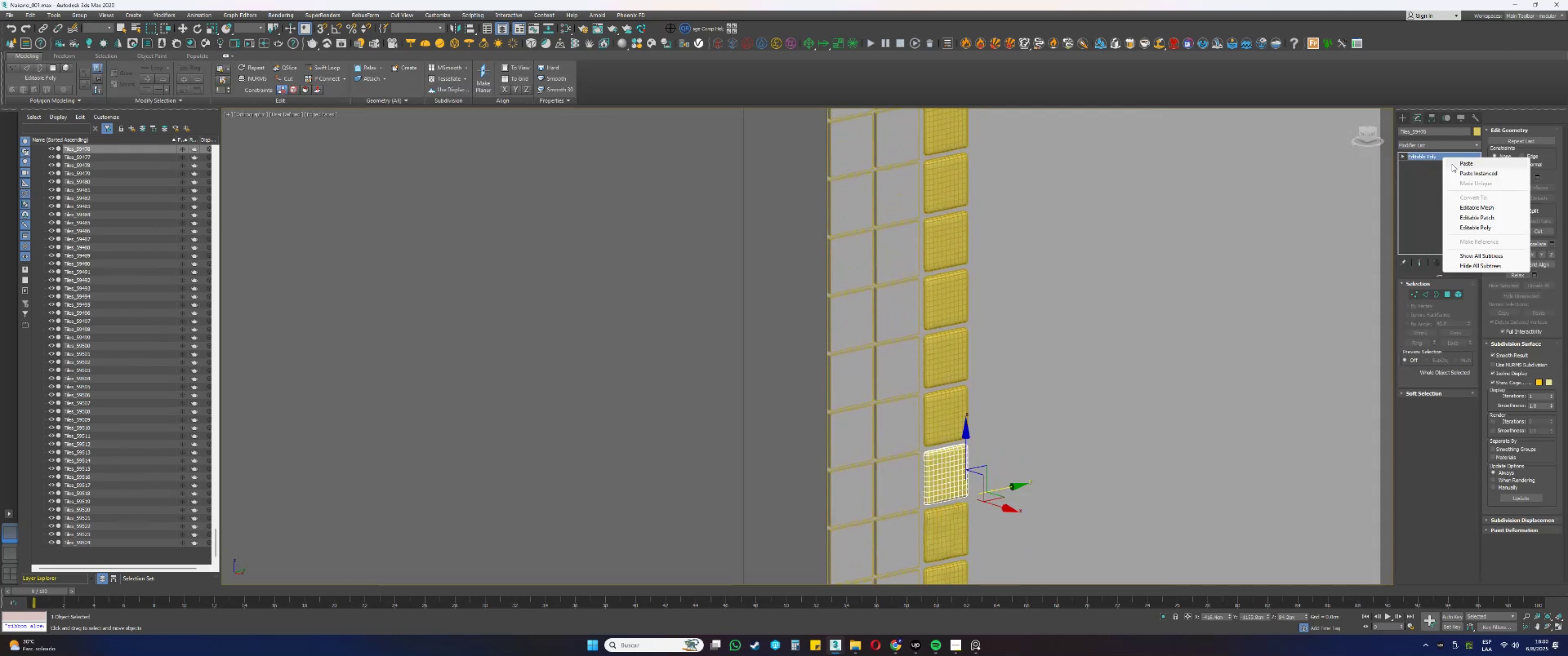 
left_click([1458, 166])
 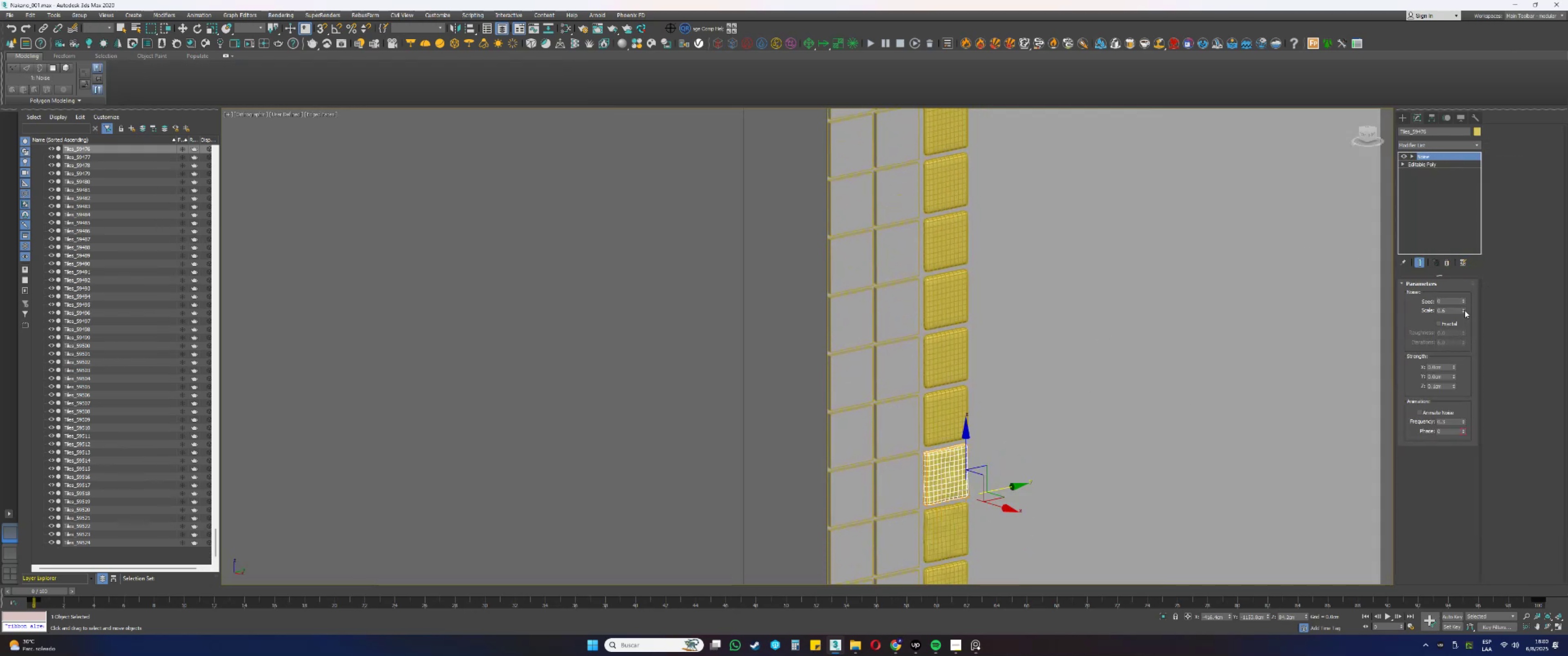 
left_click_drag(start_coordinate=[1461, 302], to_coordinate=[1464, 266])
 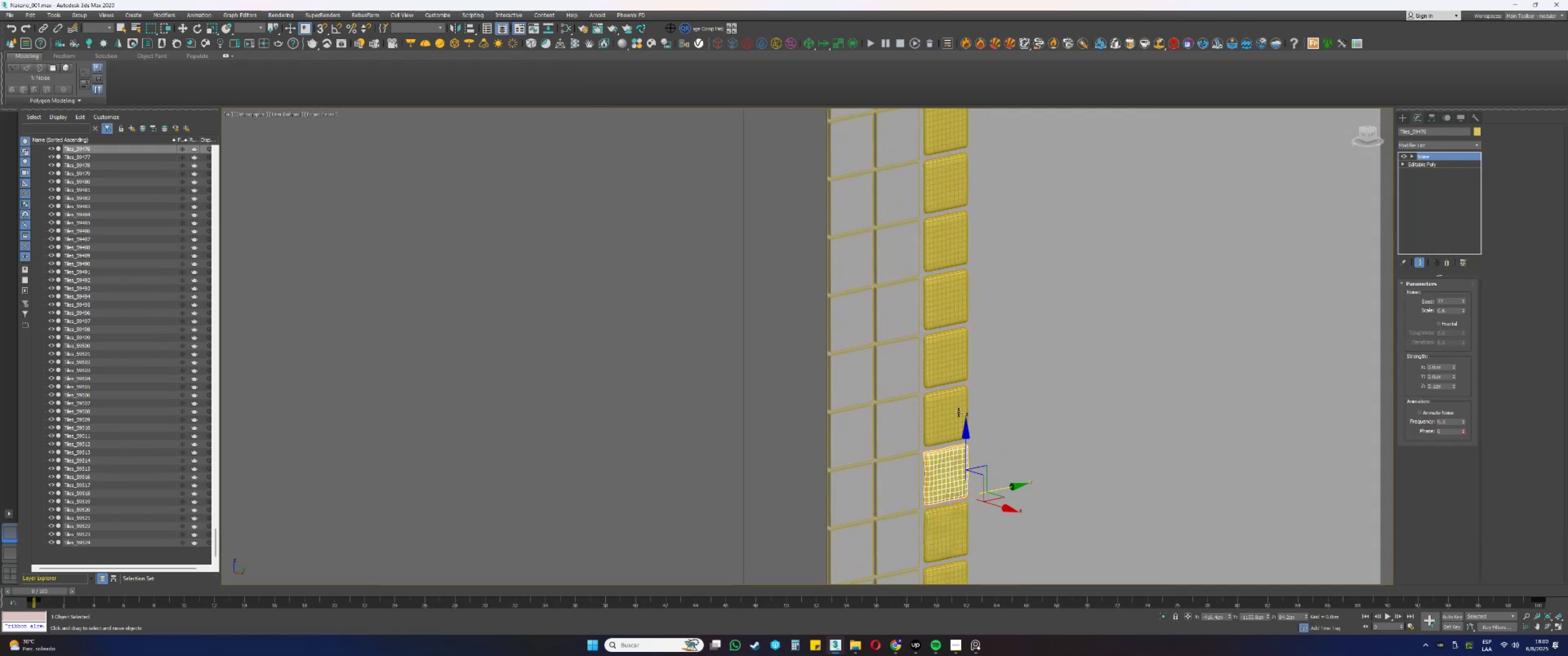 
left_click([954, 412])
 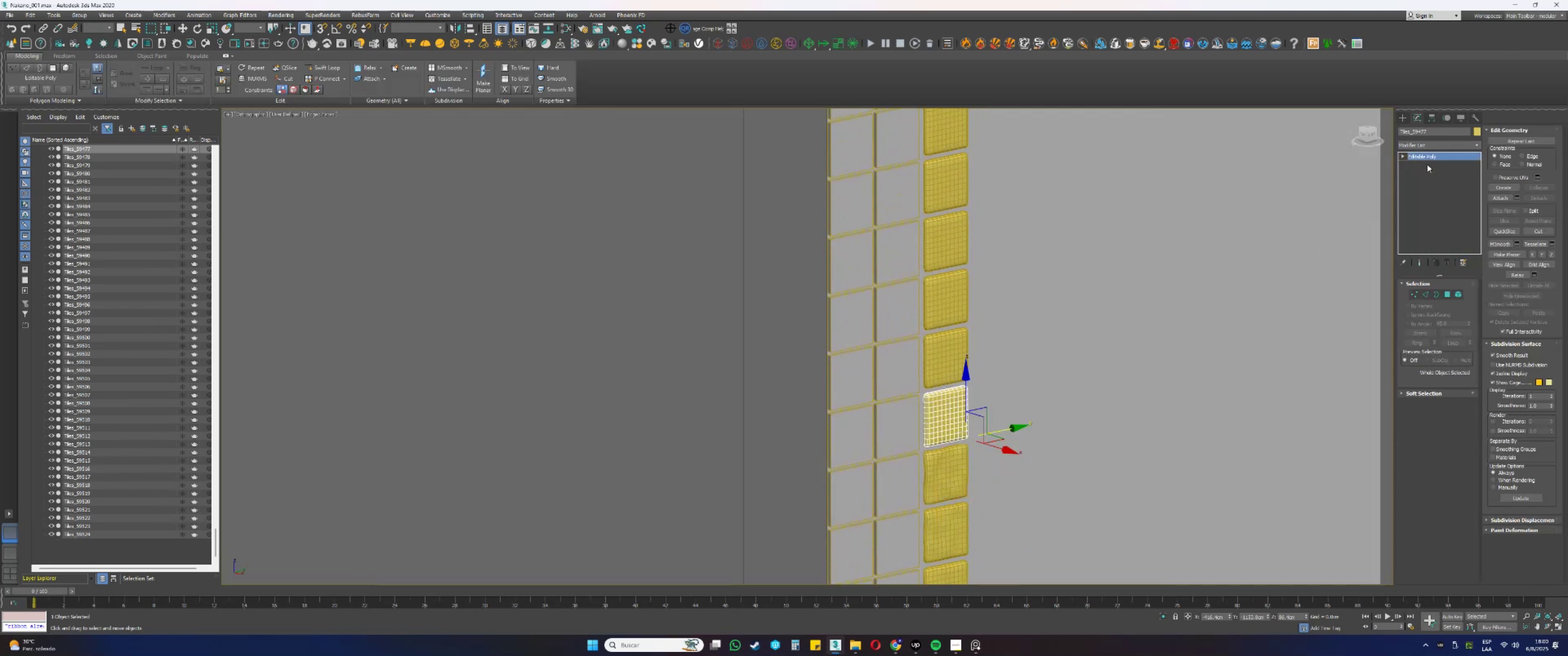 
right_click([1432, 158])
 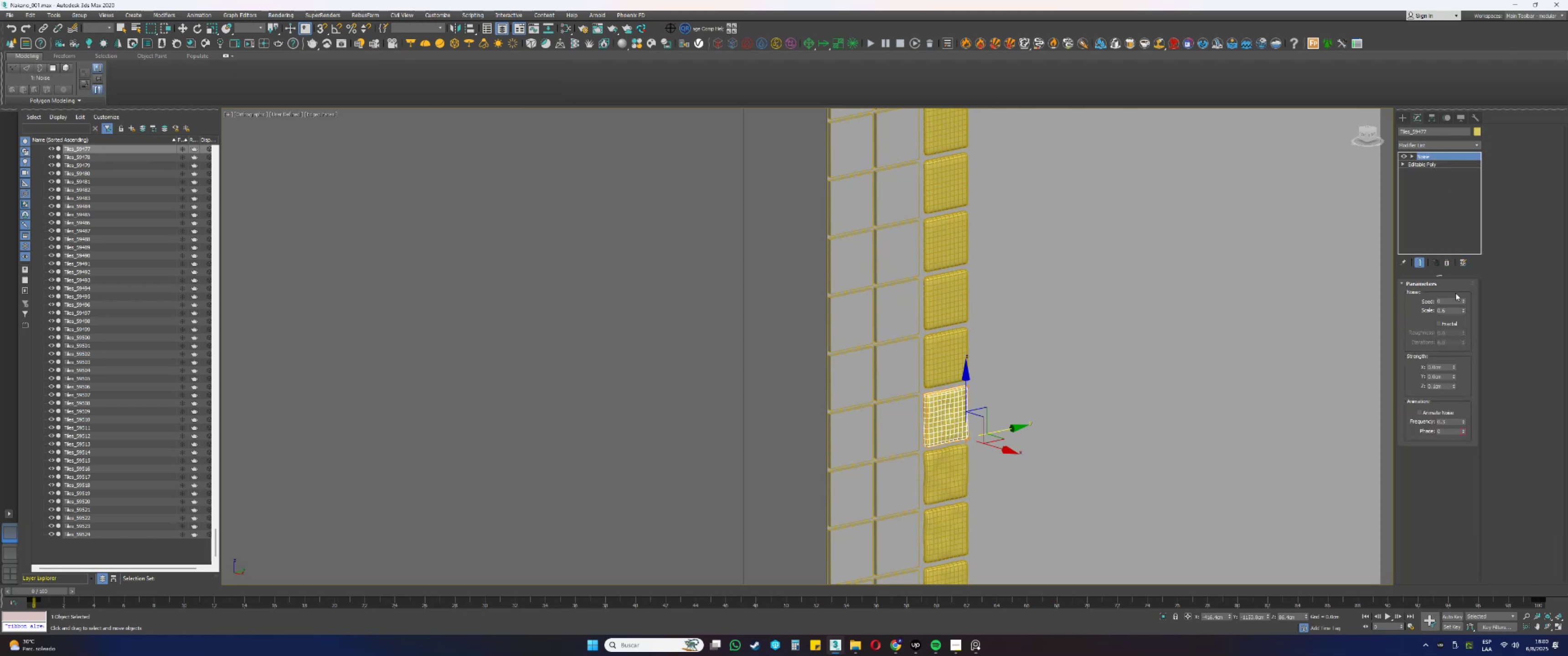 
left_click_drag(start_coordinate=[1463, 300], to_coordinate=[1470, 242])
 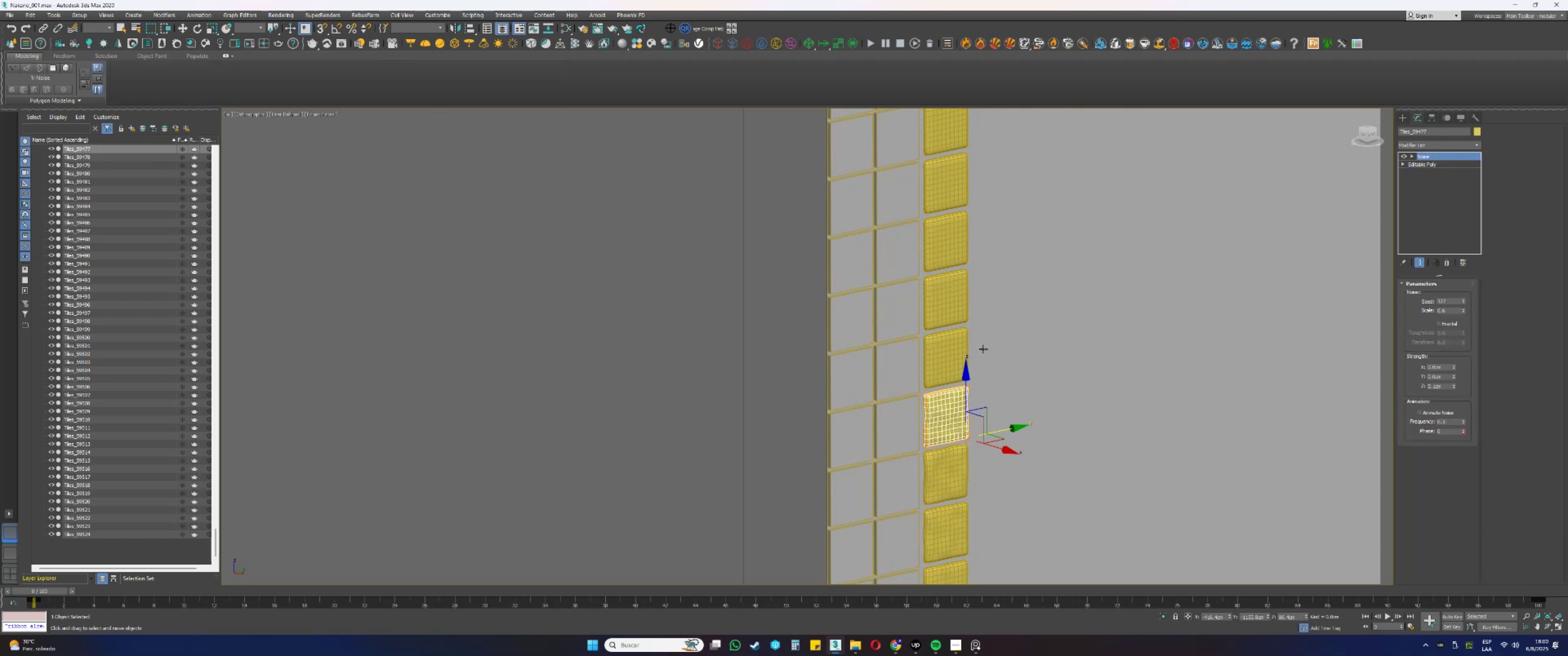 
left_click([947, 360])
 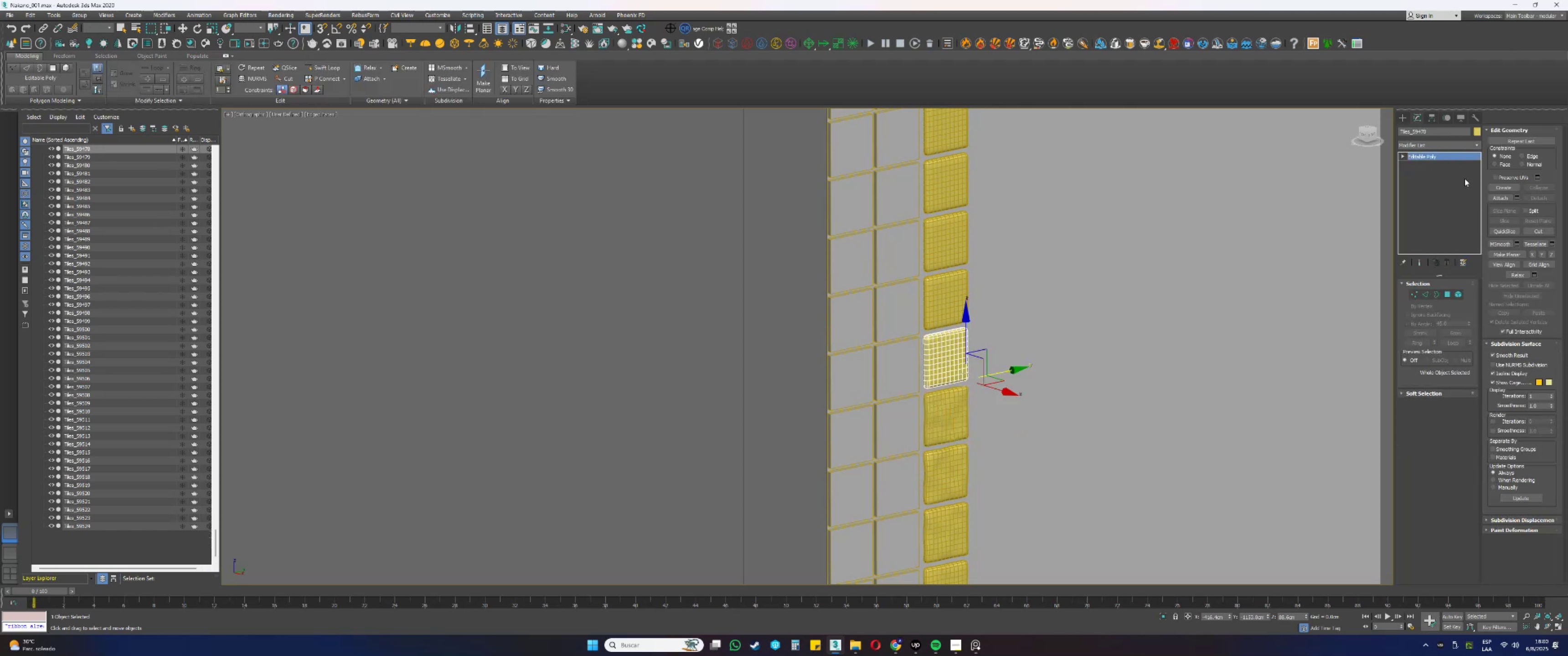 
right_click([1443, 155])
 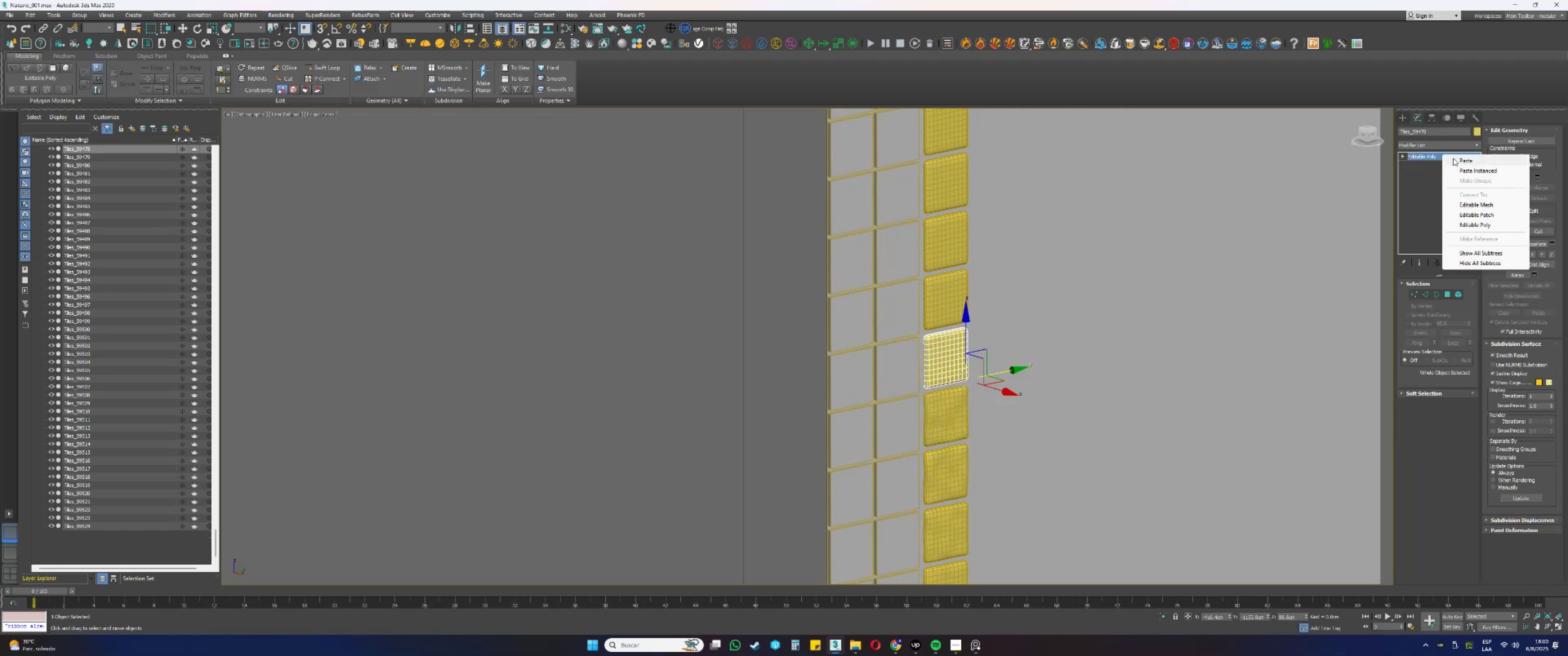 
left_click([1458, 159])
 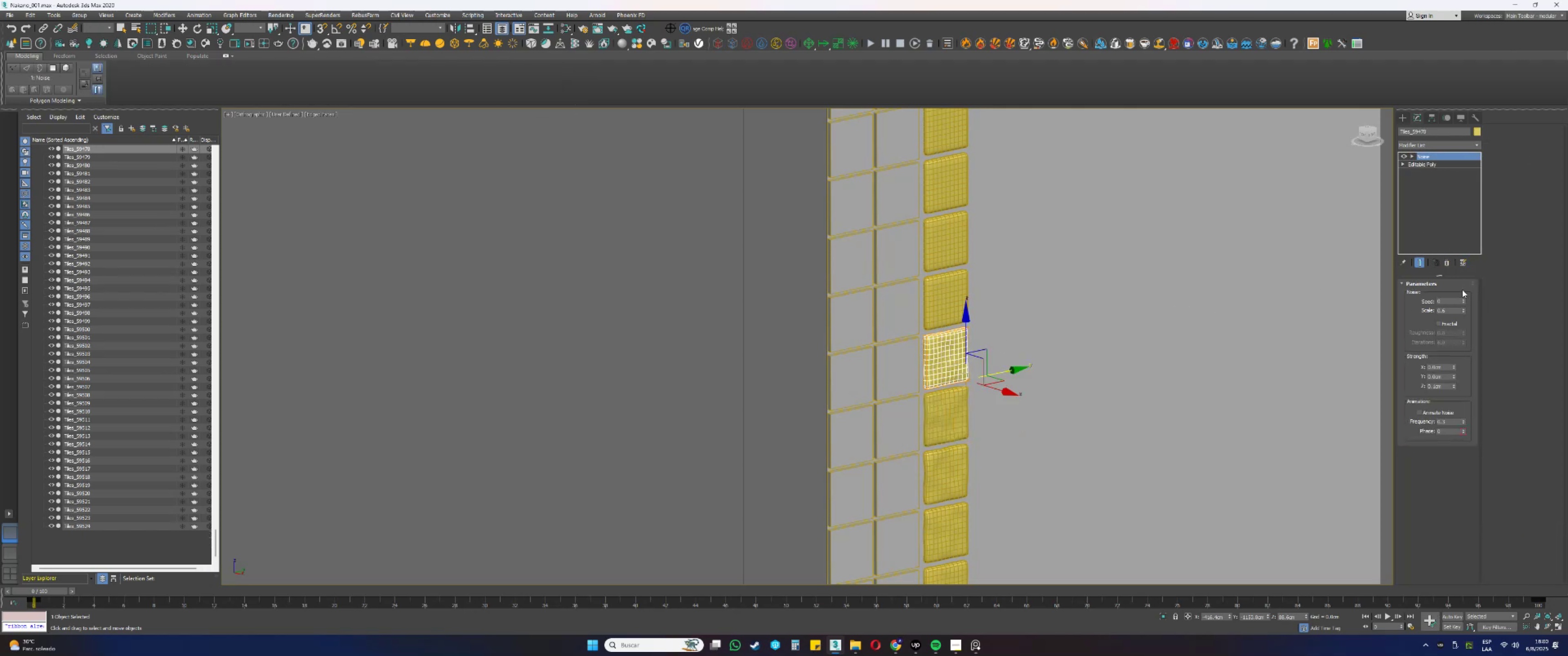 
left_click_drag(start_coordinate=[1463, 300], to_coordinate=[1464, 260])
 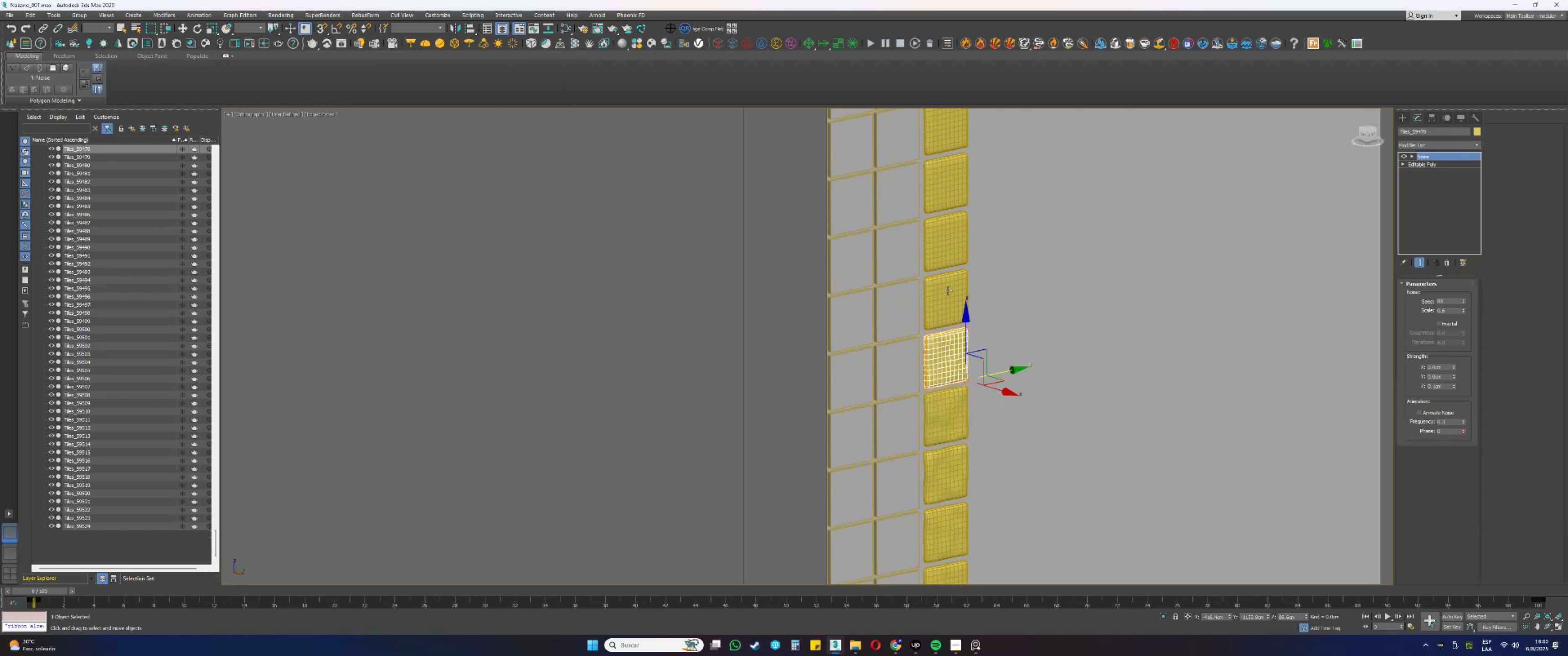 
left_click([948, 290])
 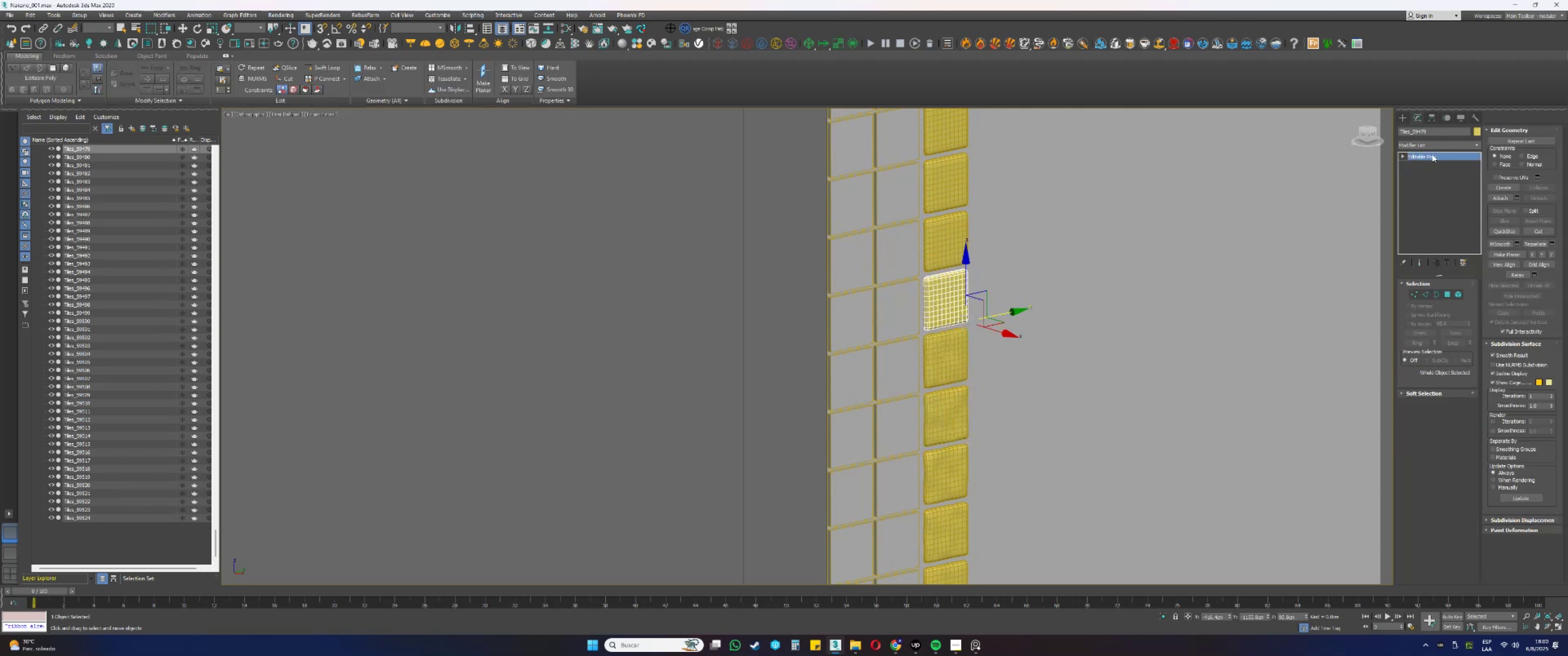 
right_click([1427, 156])
 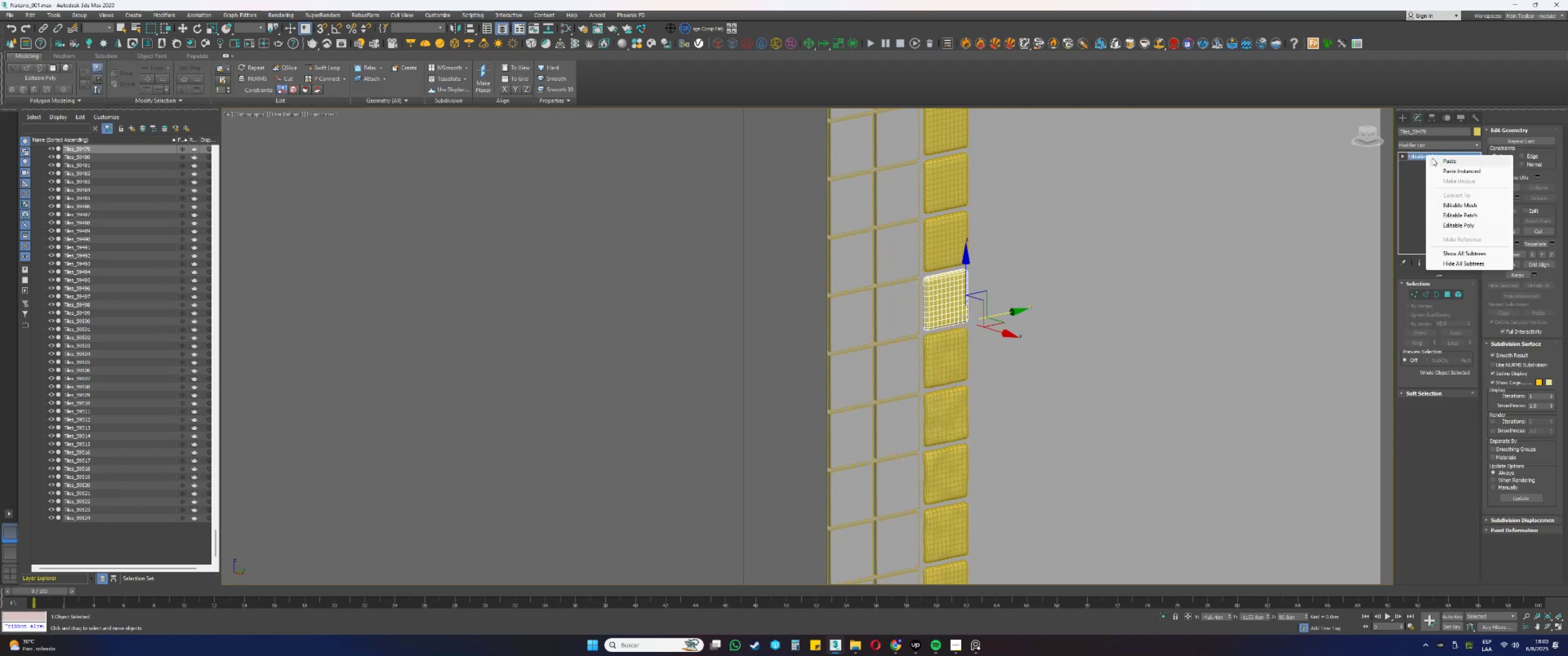 
left_click([1443, 160])
 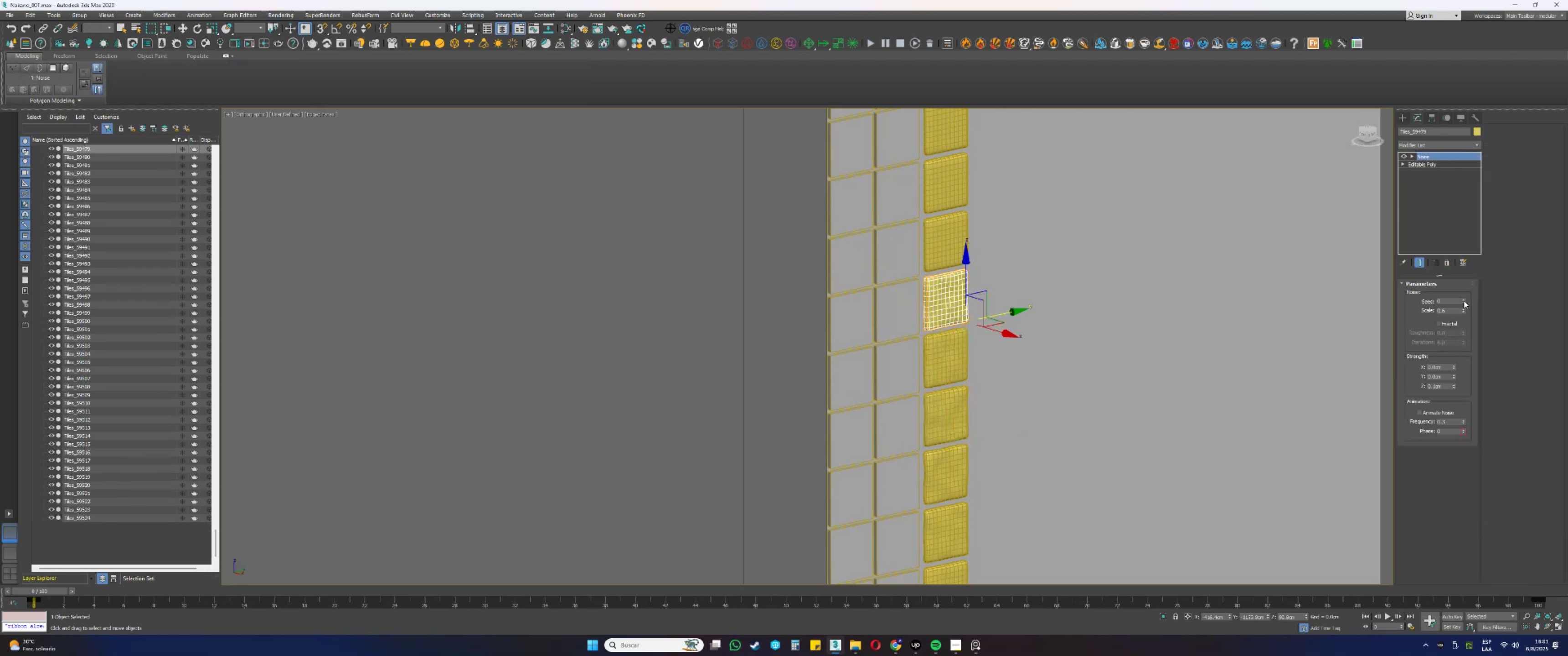 
left_click_drag(start_coordinate=[1464, 300], to_coordinate=[1481, 217])
 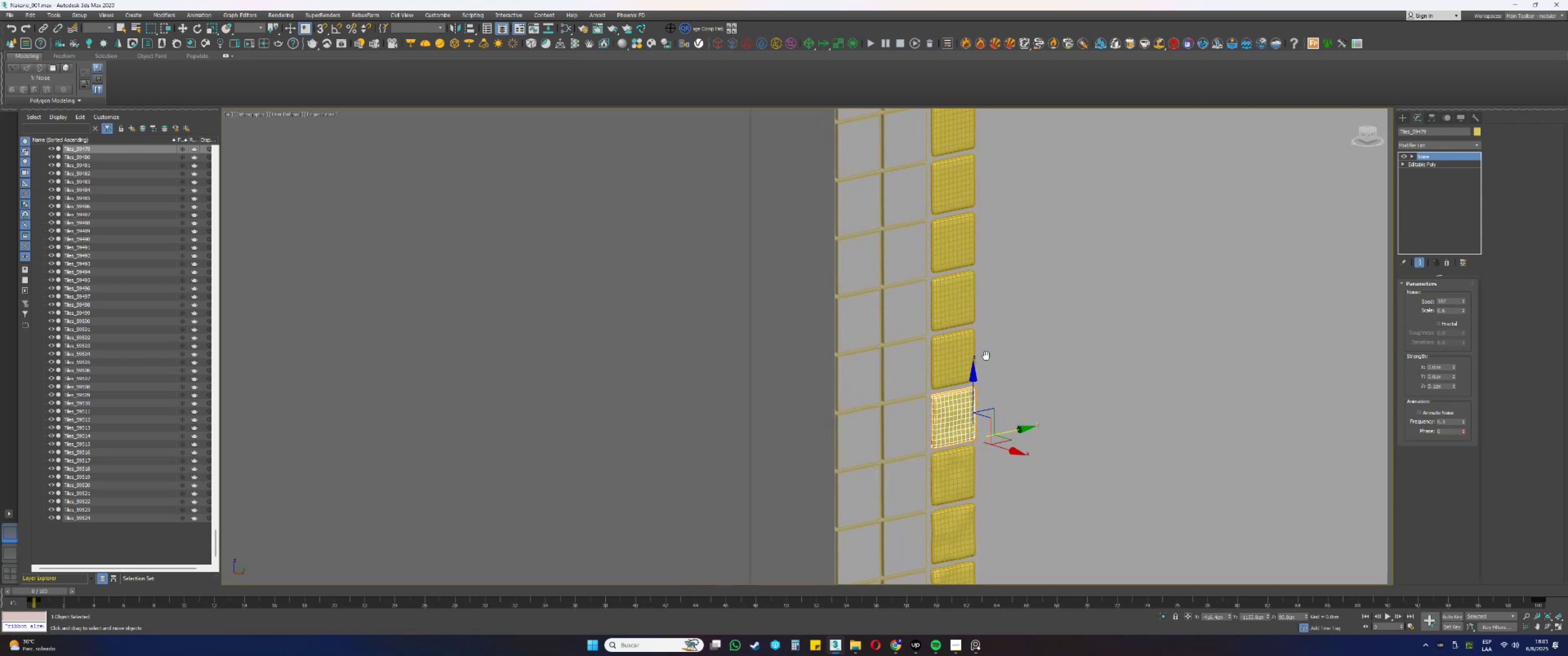 
left_click([971, 344])
 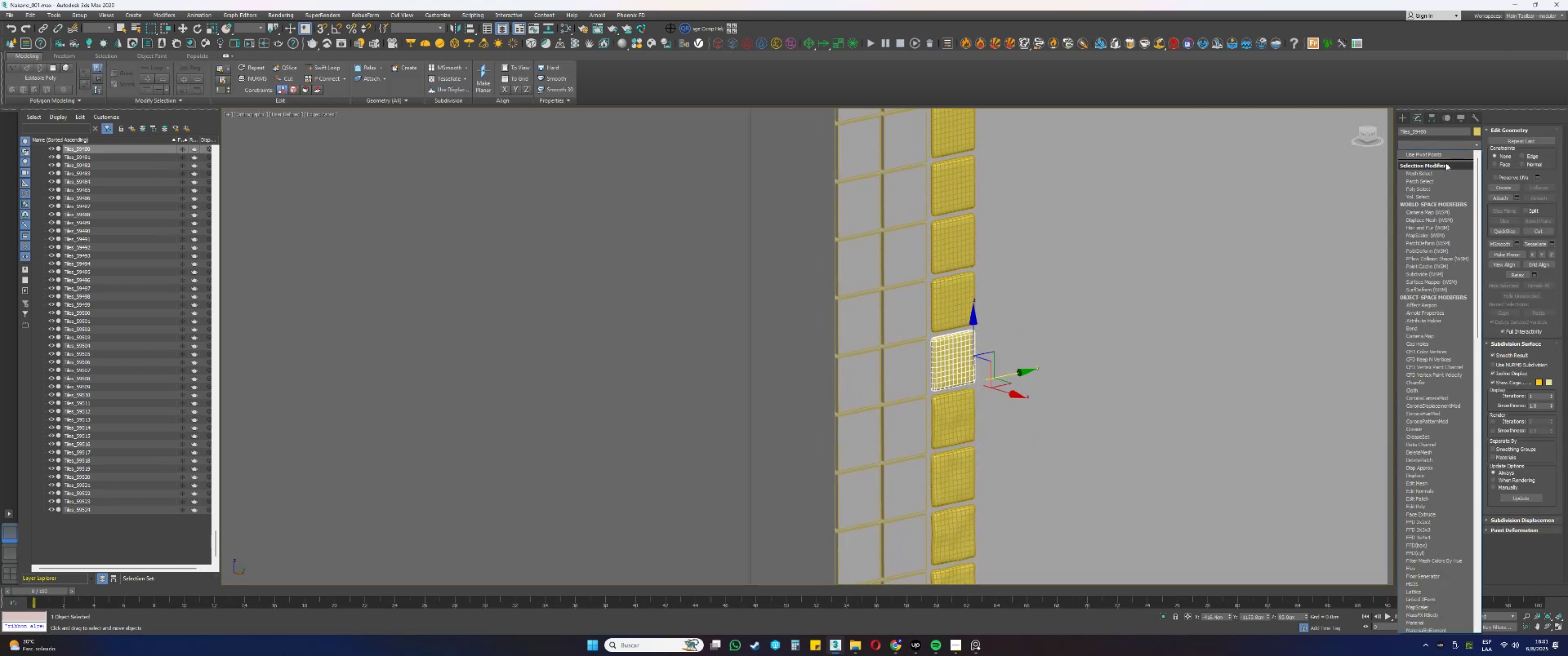 
left_click([1444, 157])
 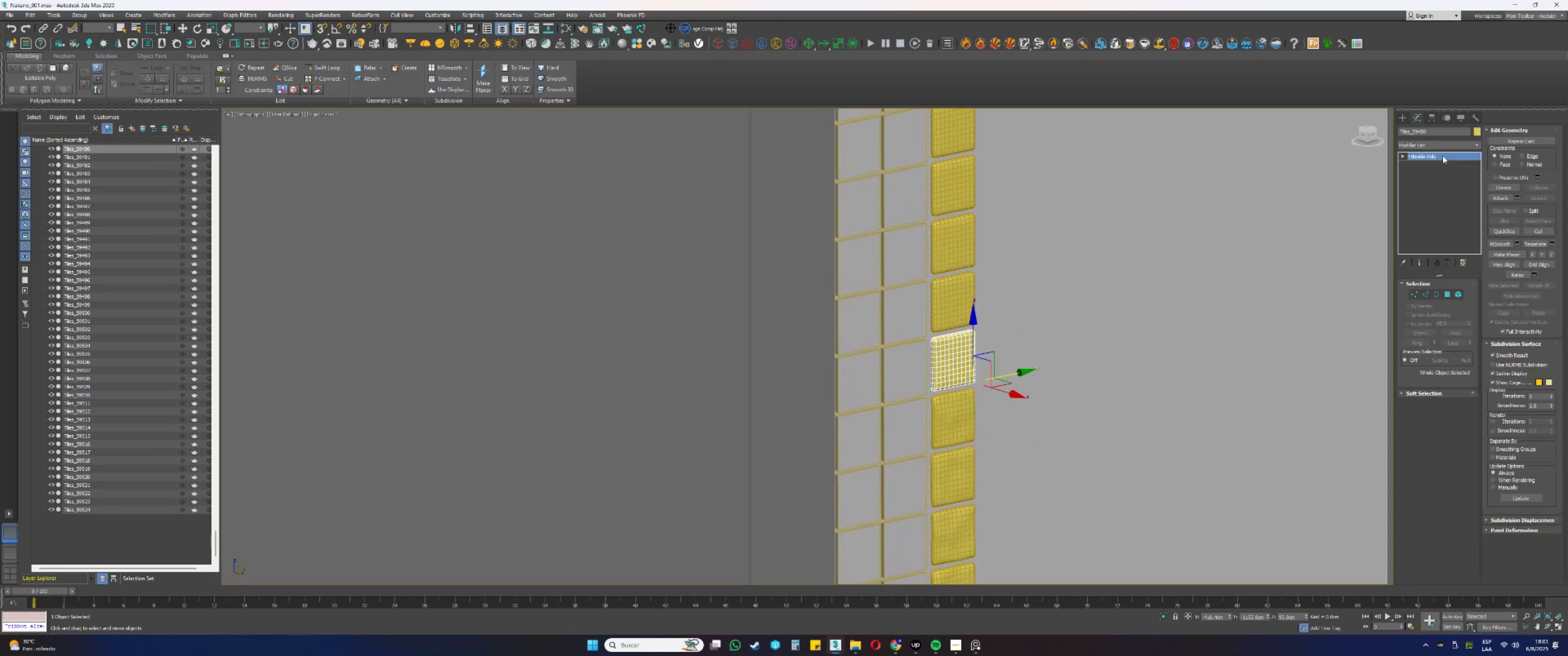 
right_click([1443, 156])
 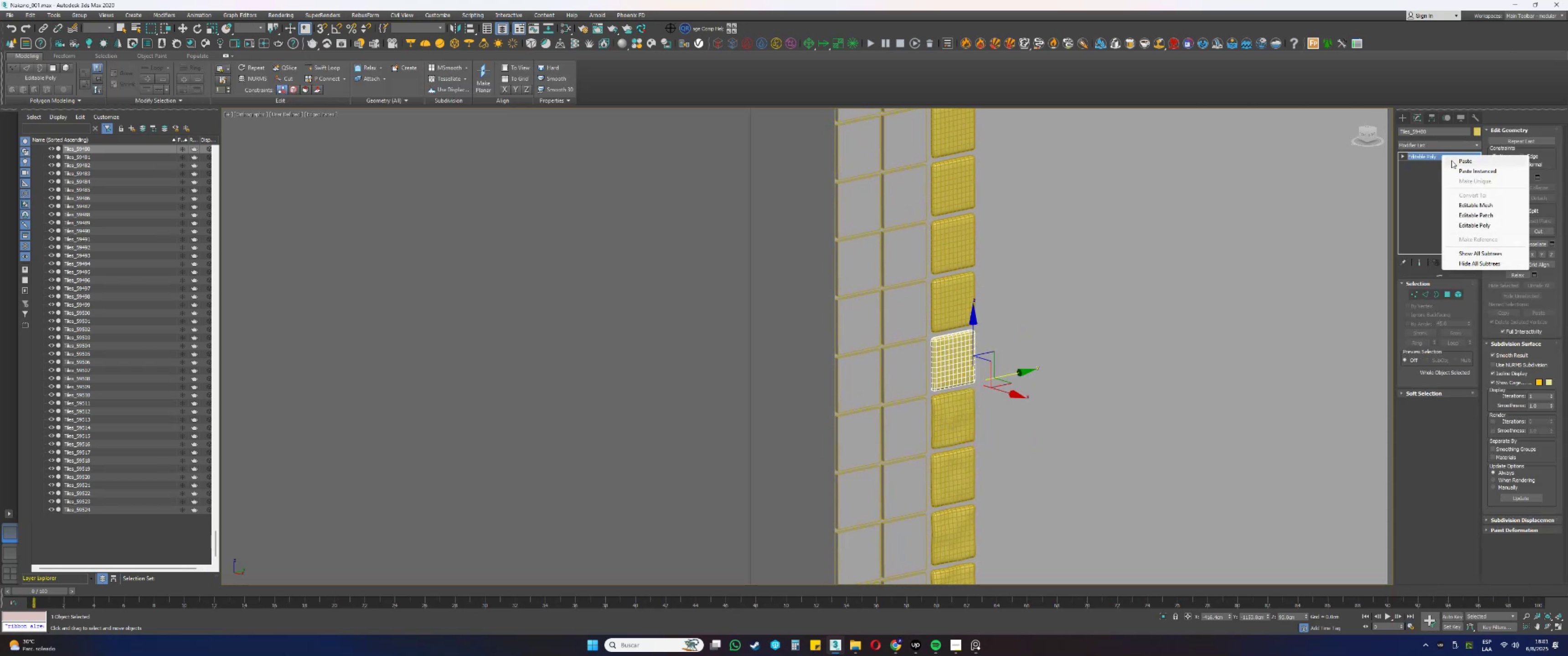 
left_click([1459, 162])
 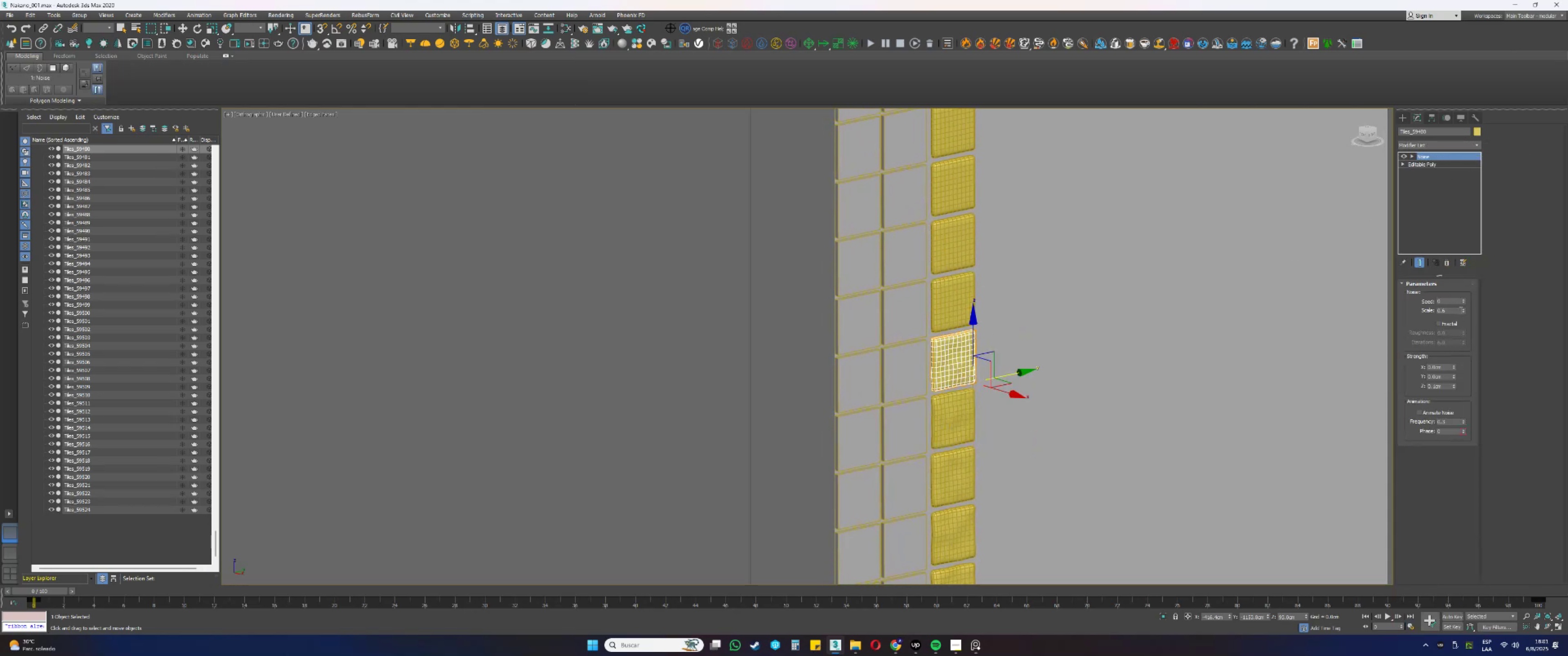 
left_click_drag(start_coordinate=[1465, 302], to_coordinate=[1468, 256])
 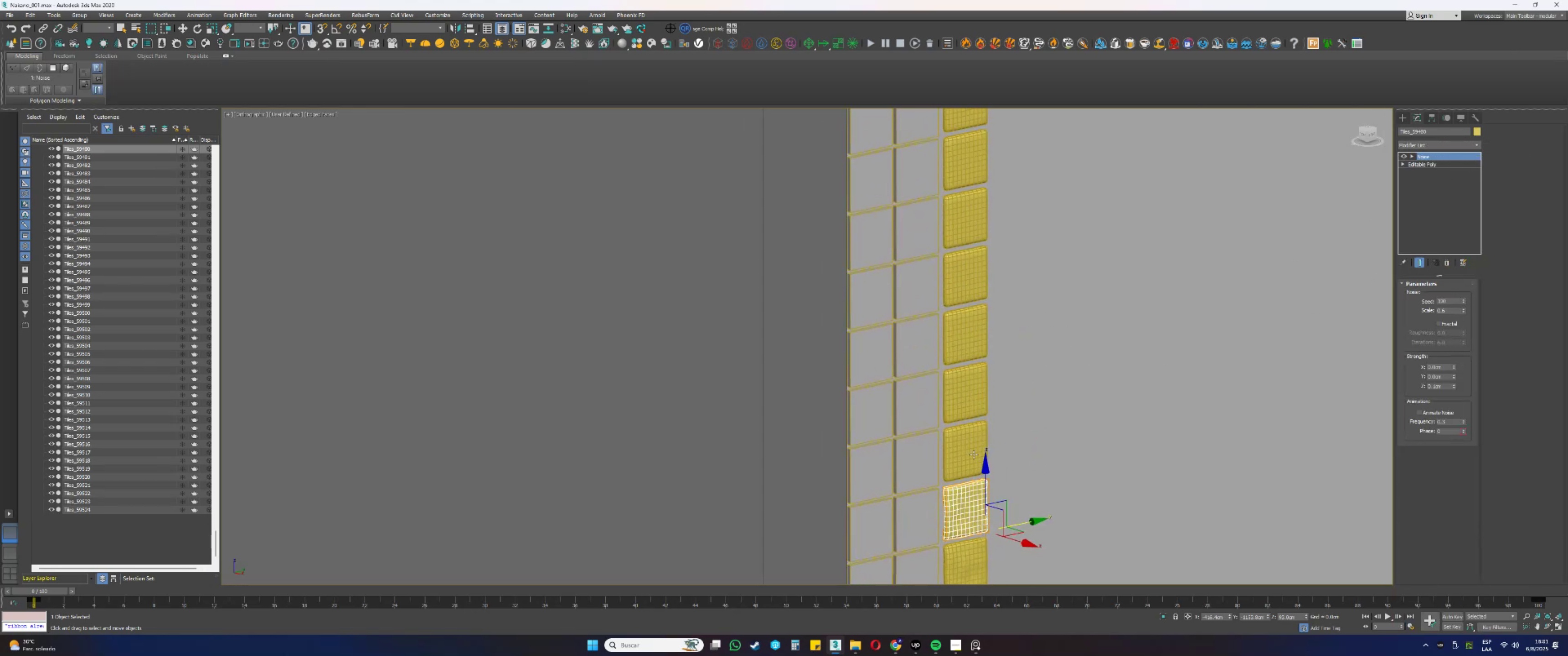 
left_click([959, 446])
 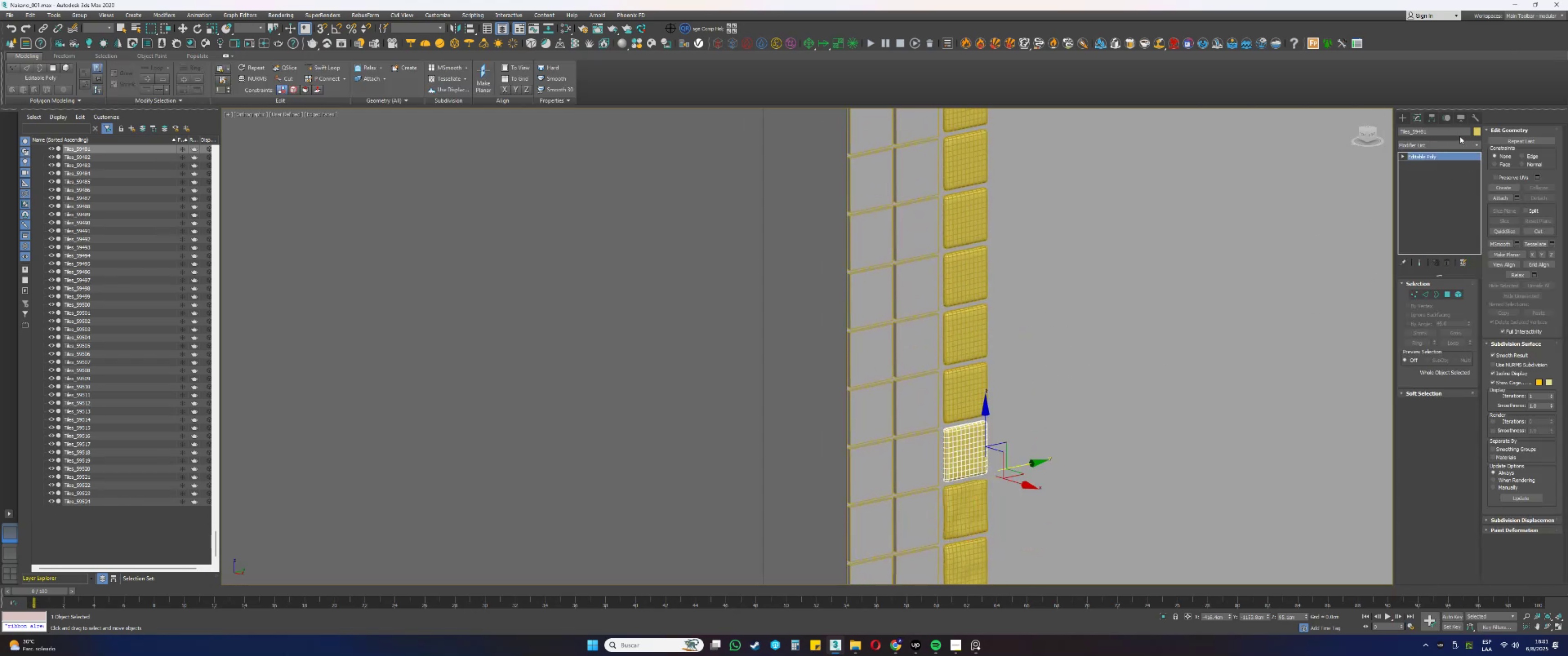 
right_click([1438, 159])
 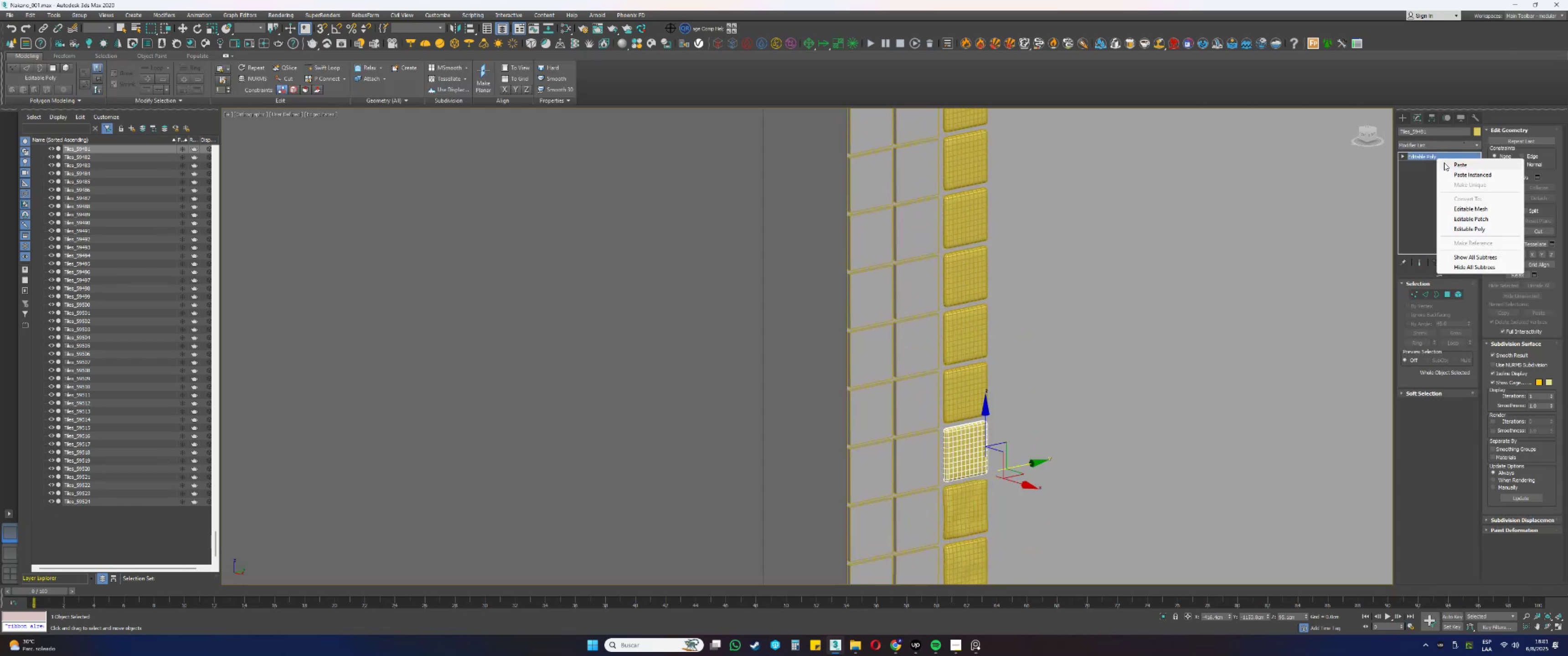 
left_click([1448, 163])
 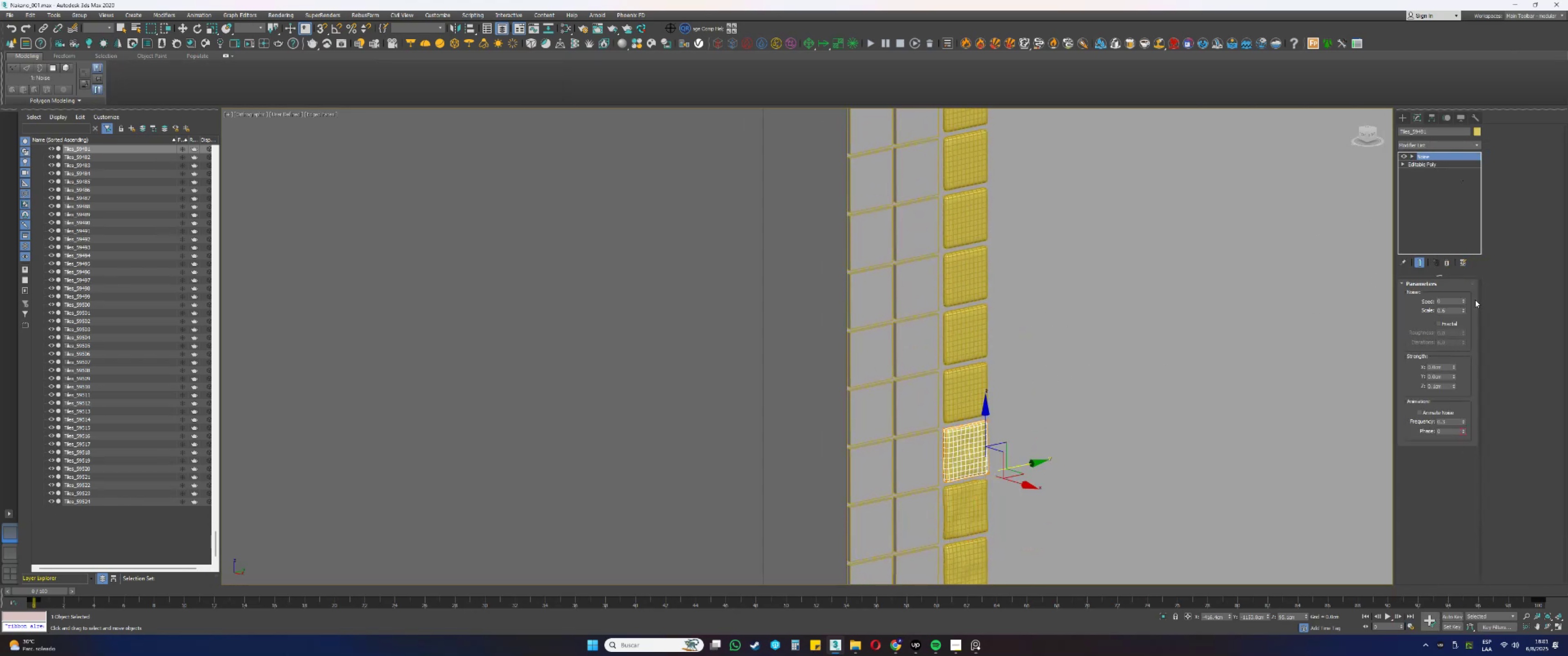 
left_click_drag(start_coordinate=[1465, 301], to_coordinate=[1462, 252])
 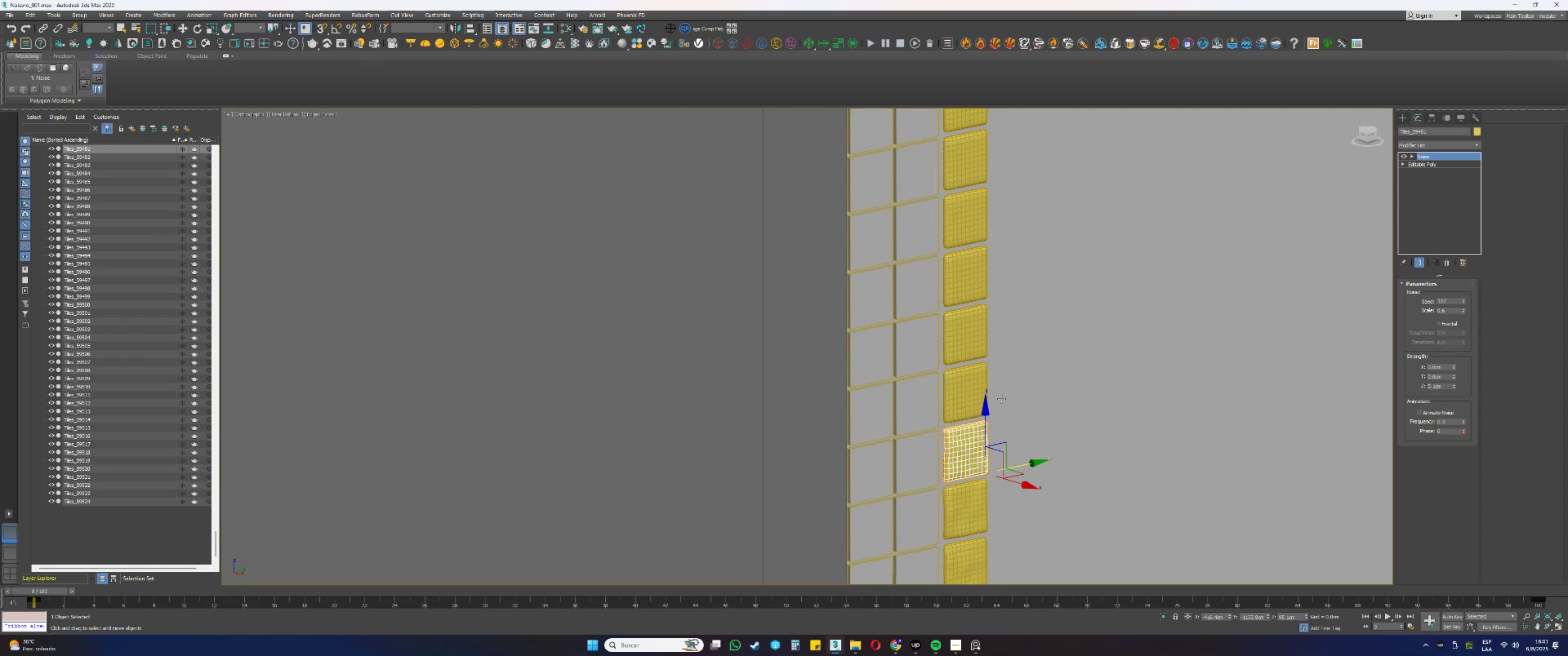 
left_click([973, 395])
 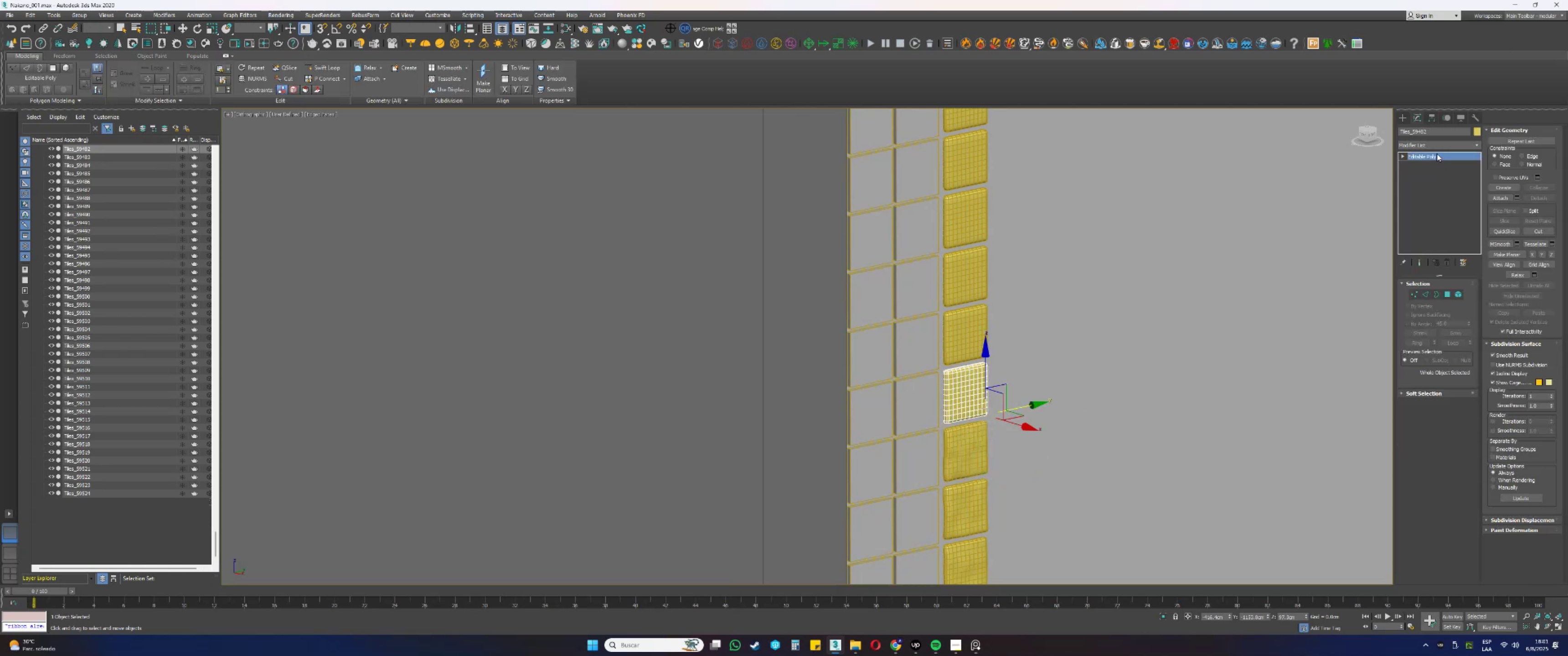 
left_click([1454, 161])
 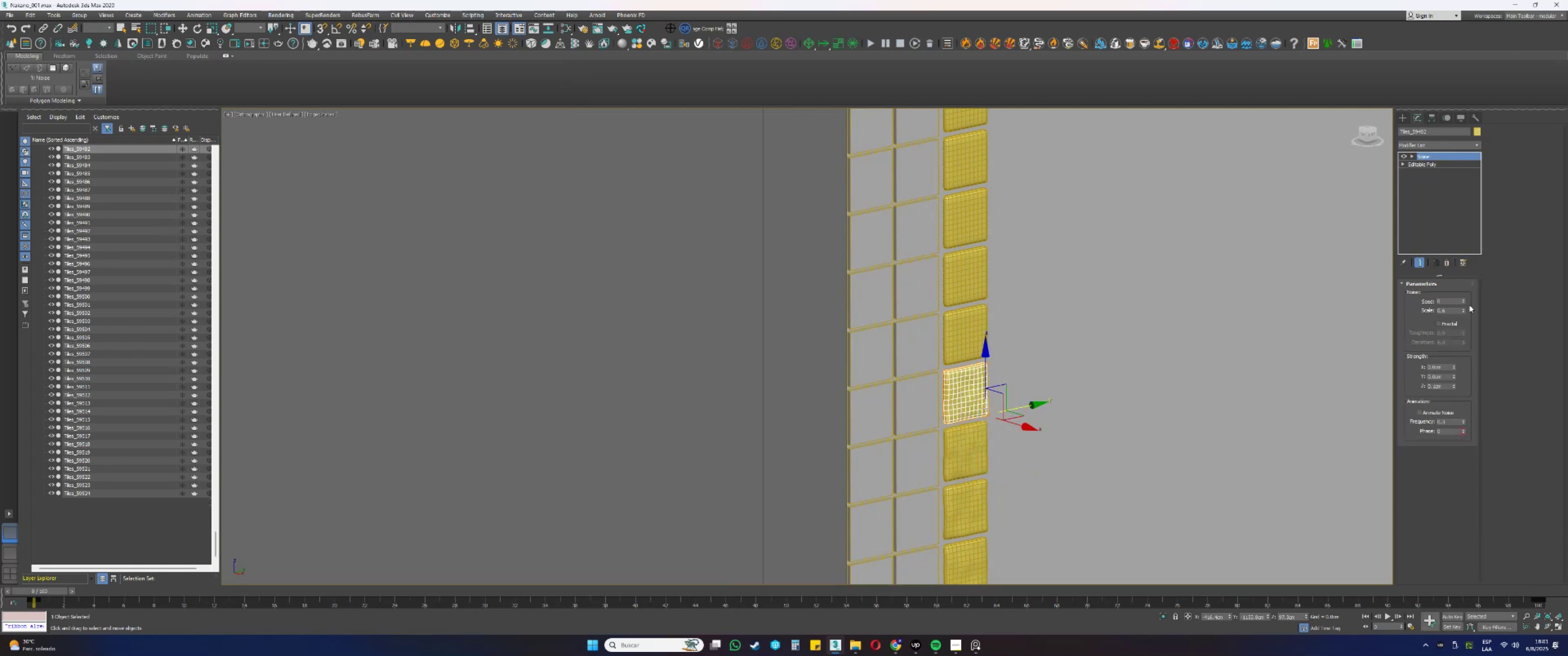 
left_click_drag(start_coordinate=[1464, 300], to_coordinate=[1473, 235])
 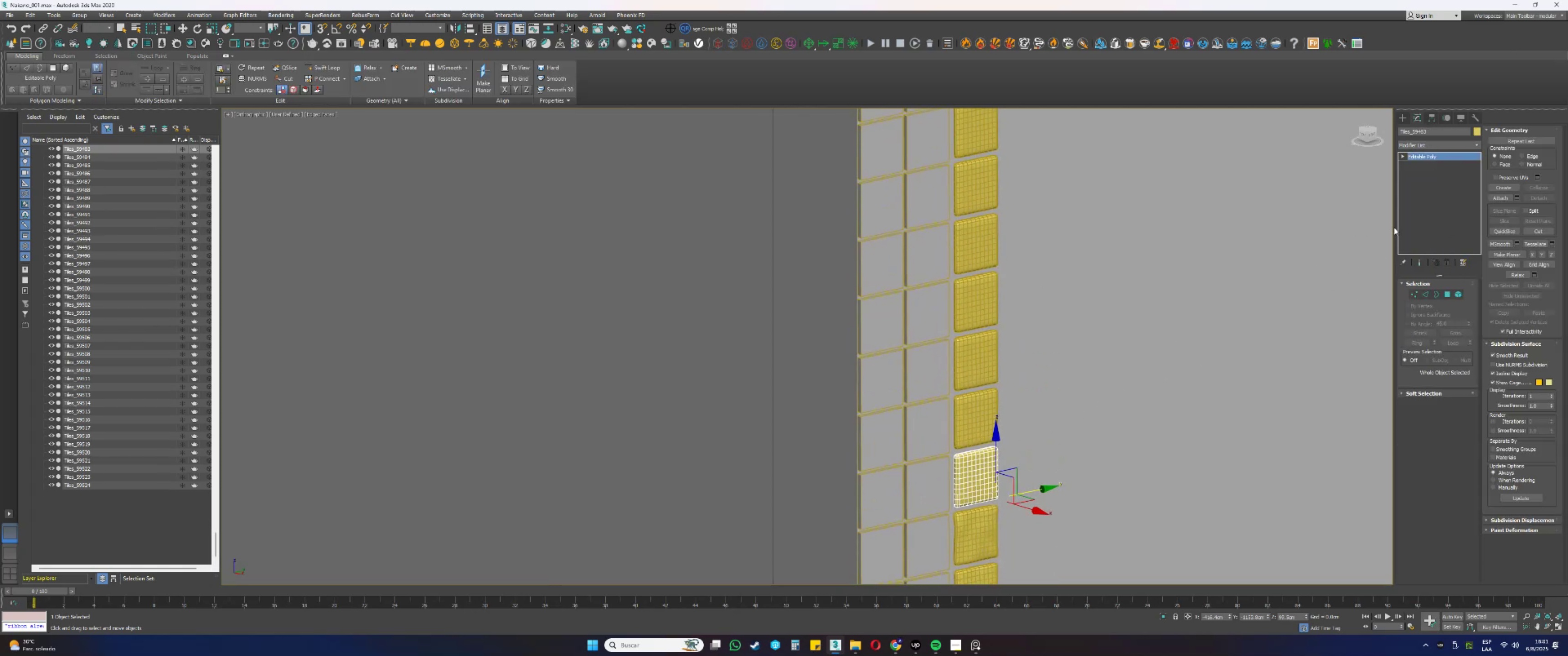 
right_click([1429, 159])
 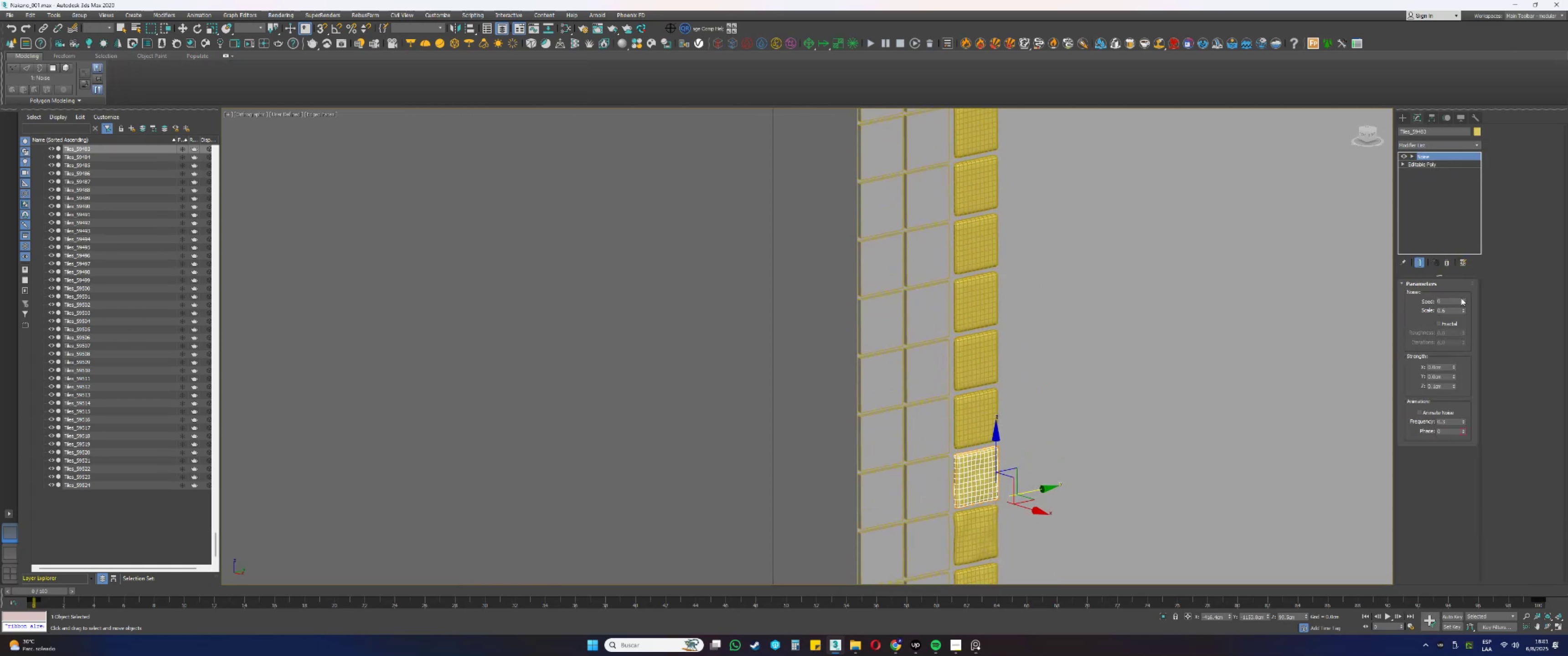 
left_click_drag(start_coordinate=[1464, 302], to_coordinate=[1467, 251])
 